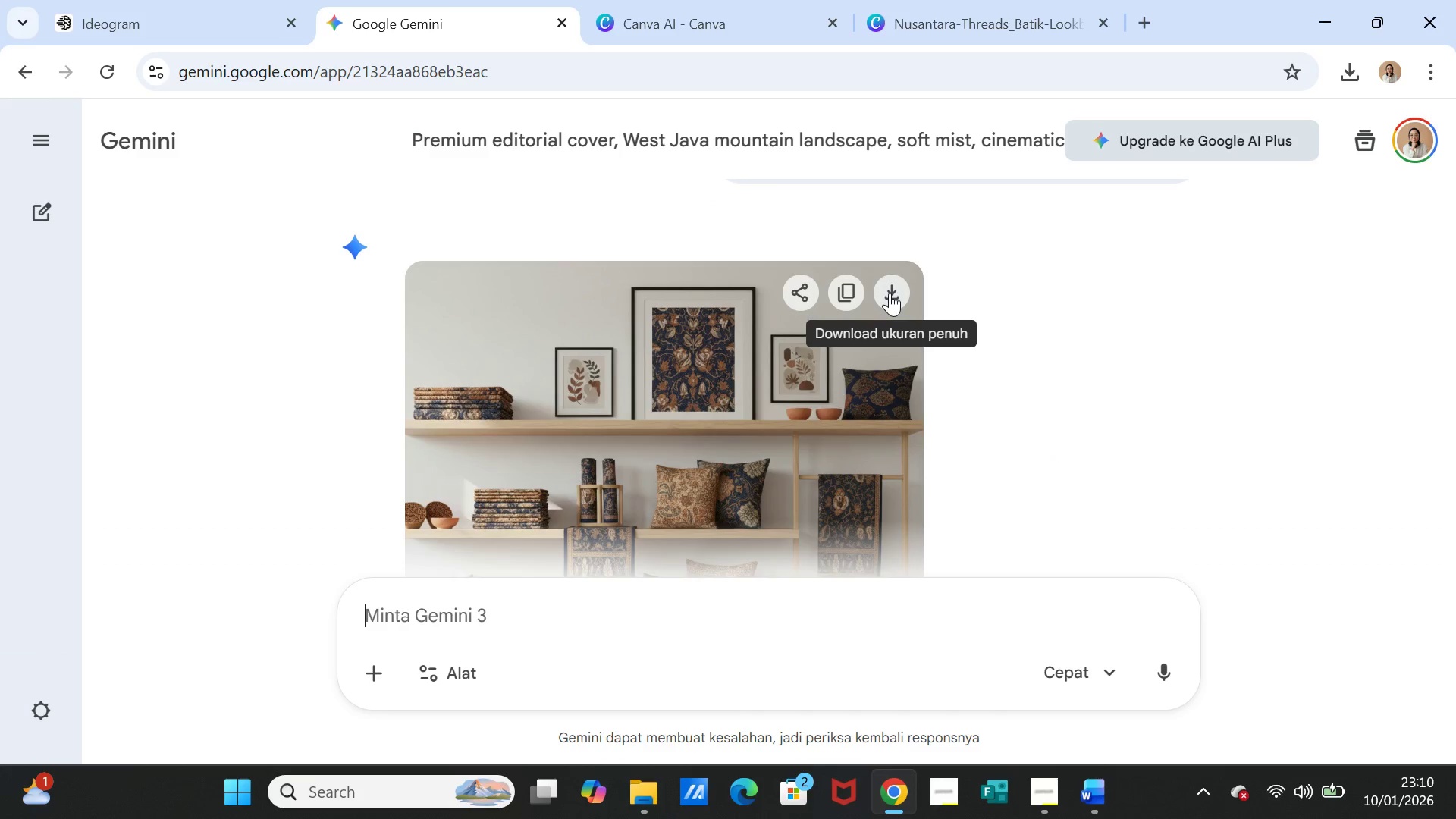 
left_click([890, 293])
 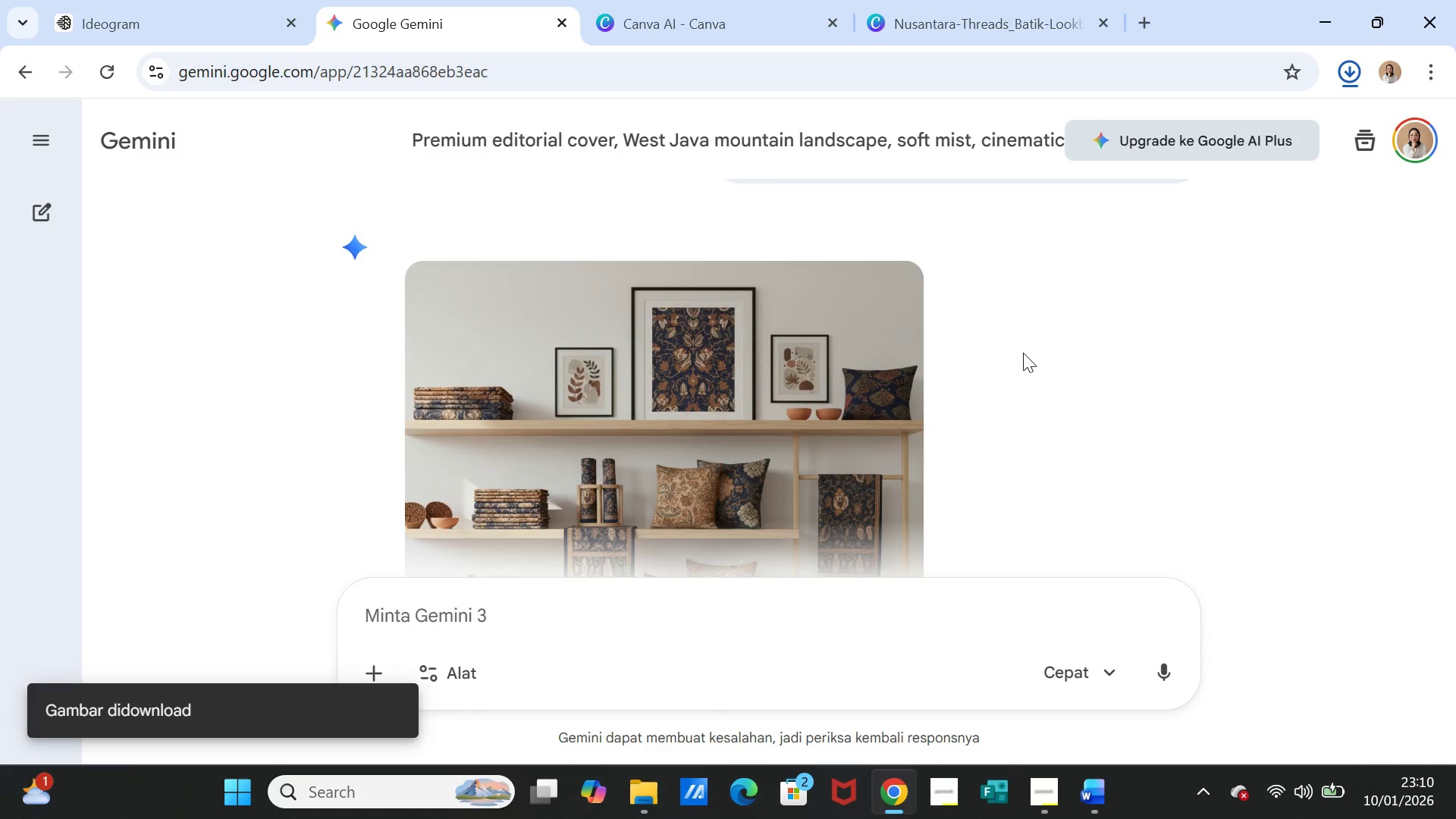 
wait(5.34)
 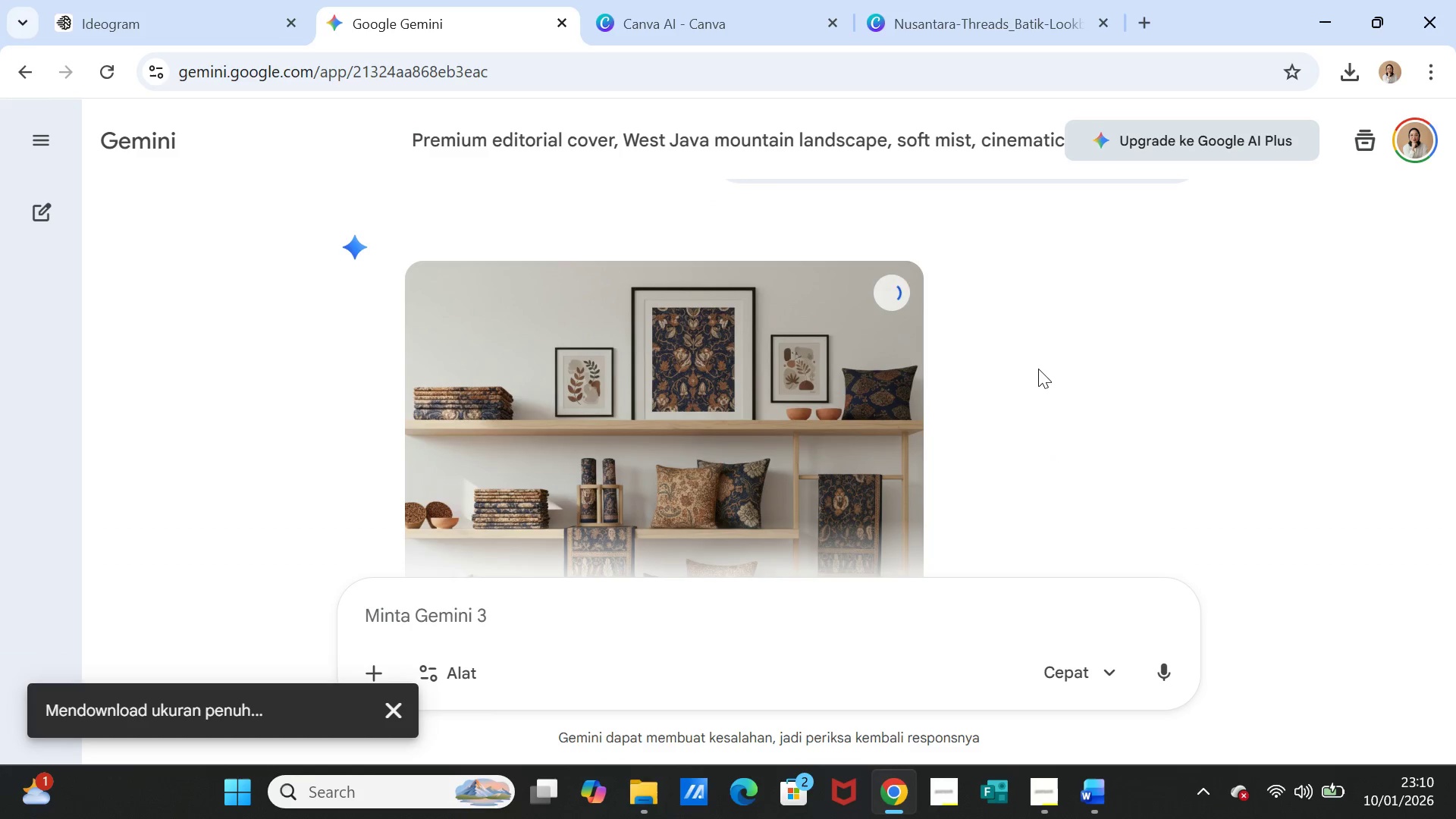 
left_click([930, 23])
 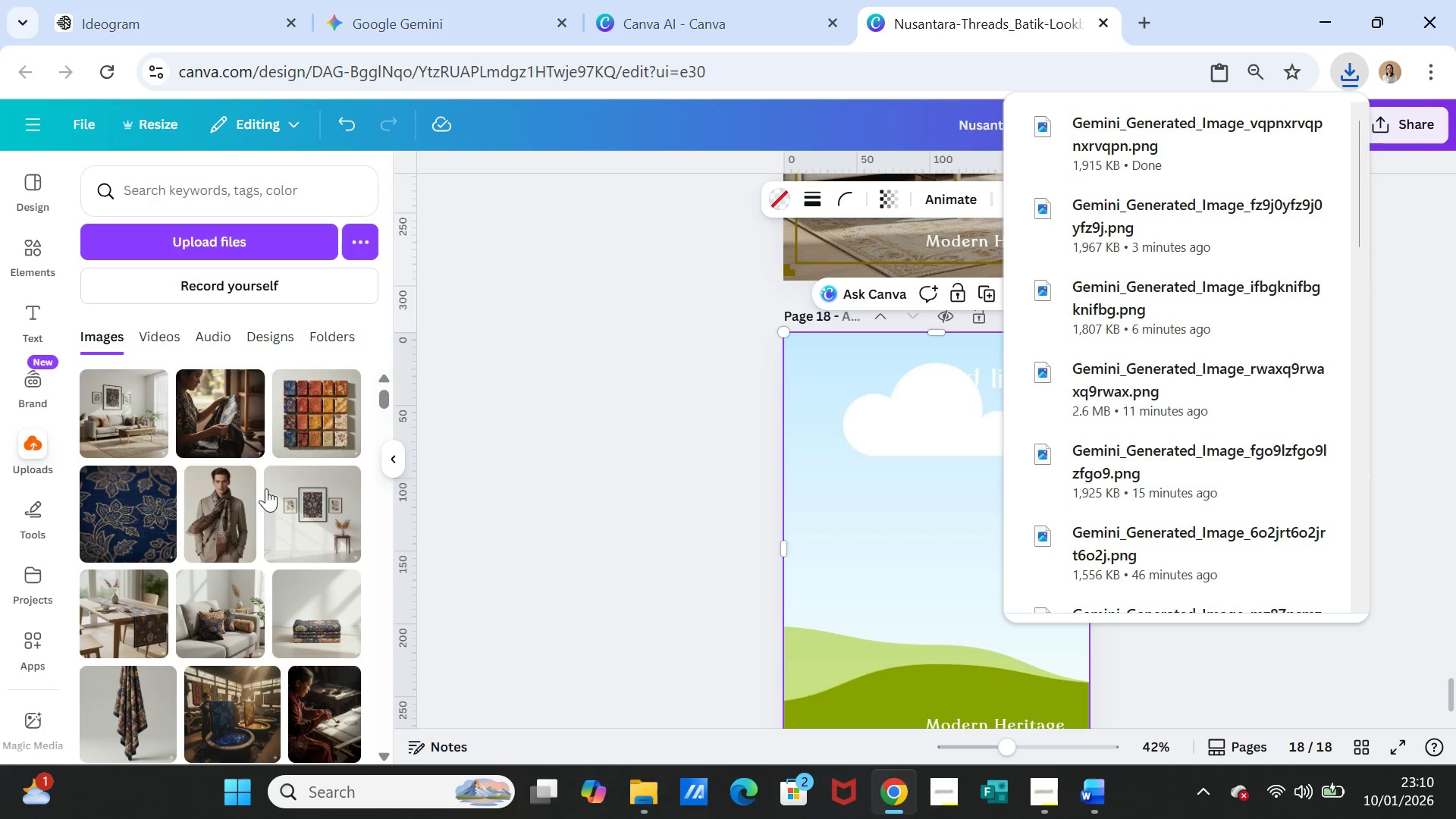 
left_click([195, 234])
 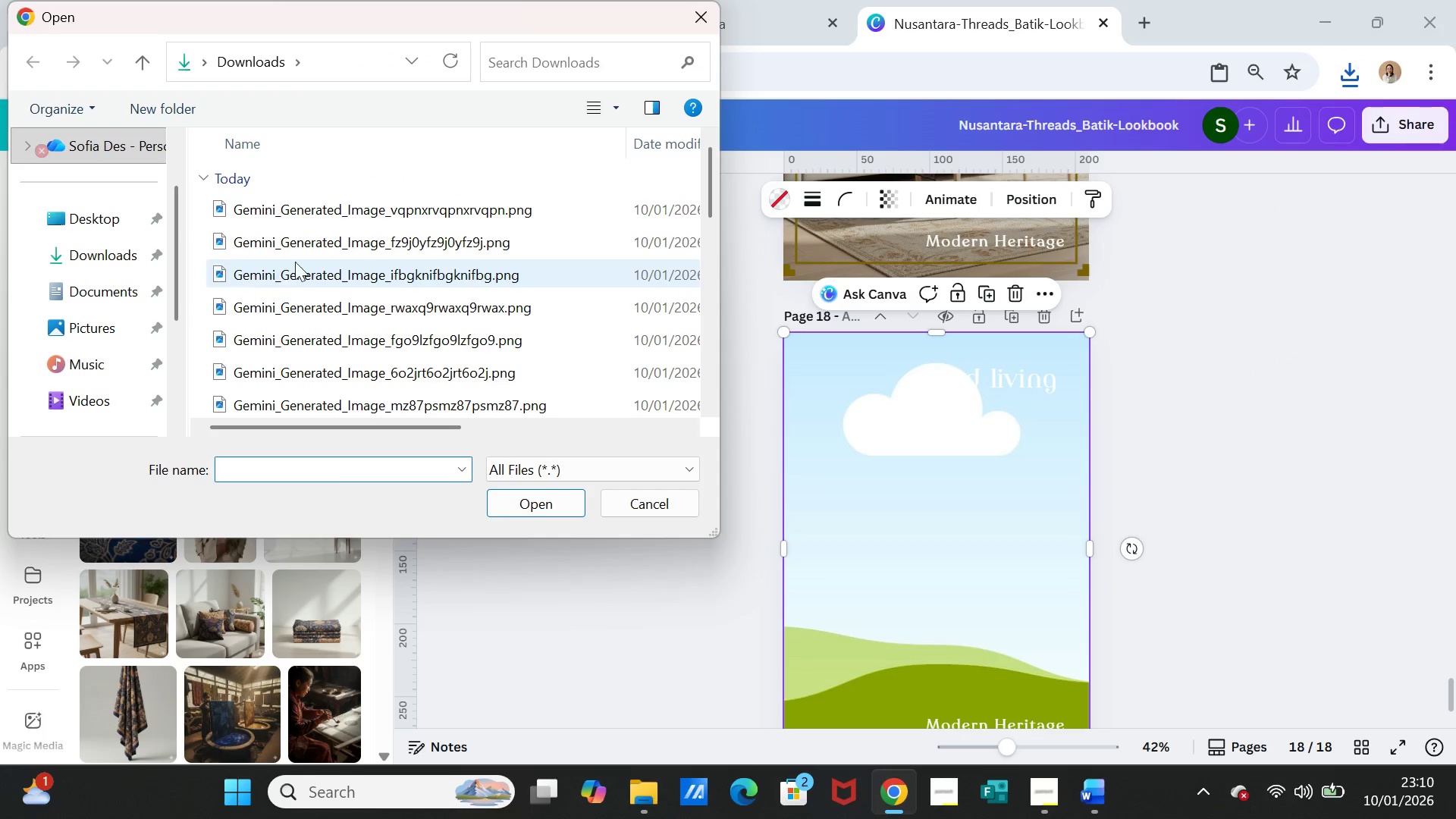 
left_click([317, 209])
 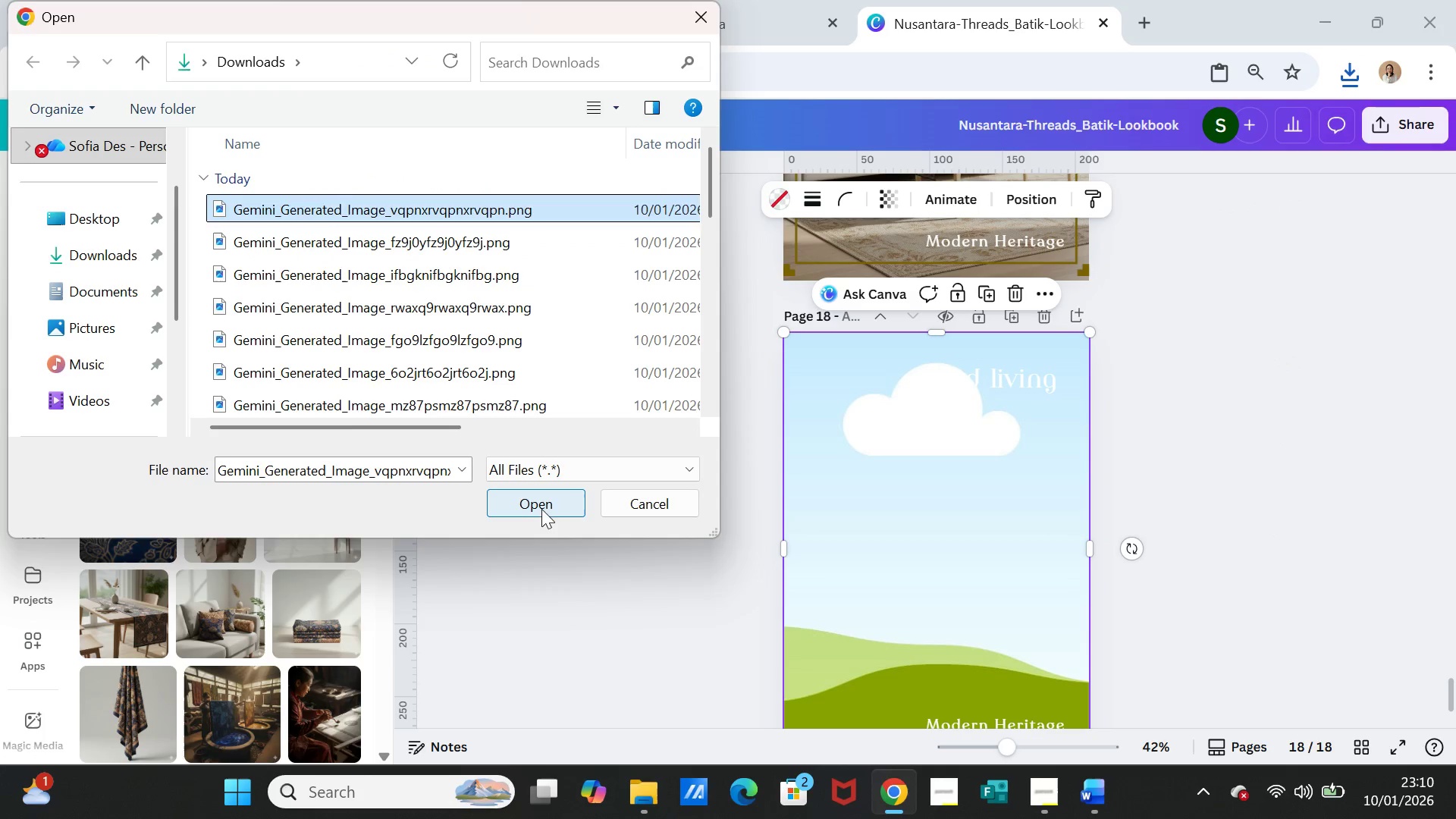 
left_click([540, 504])
 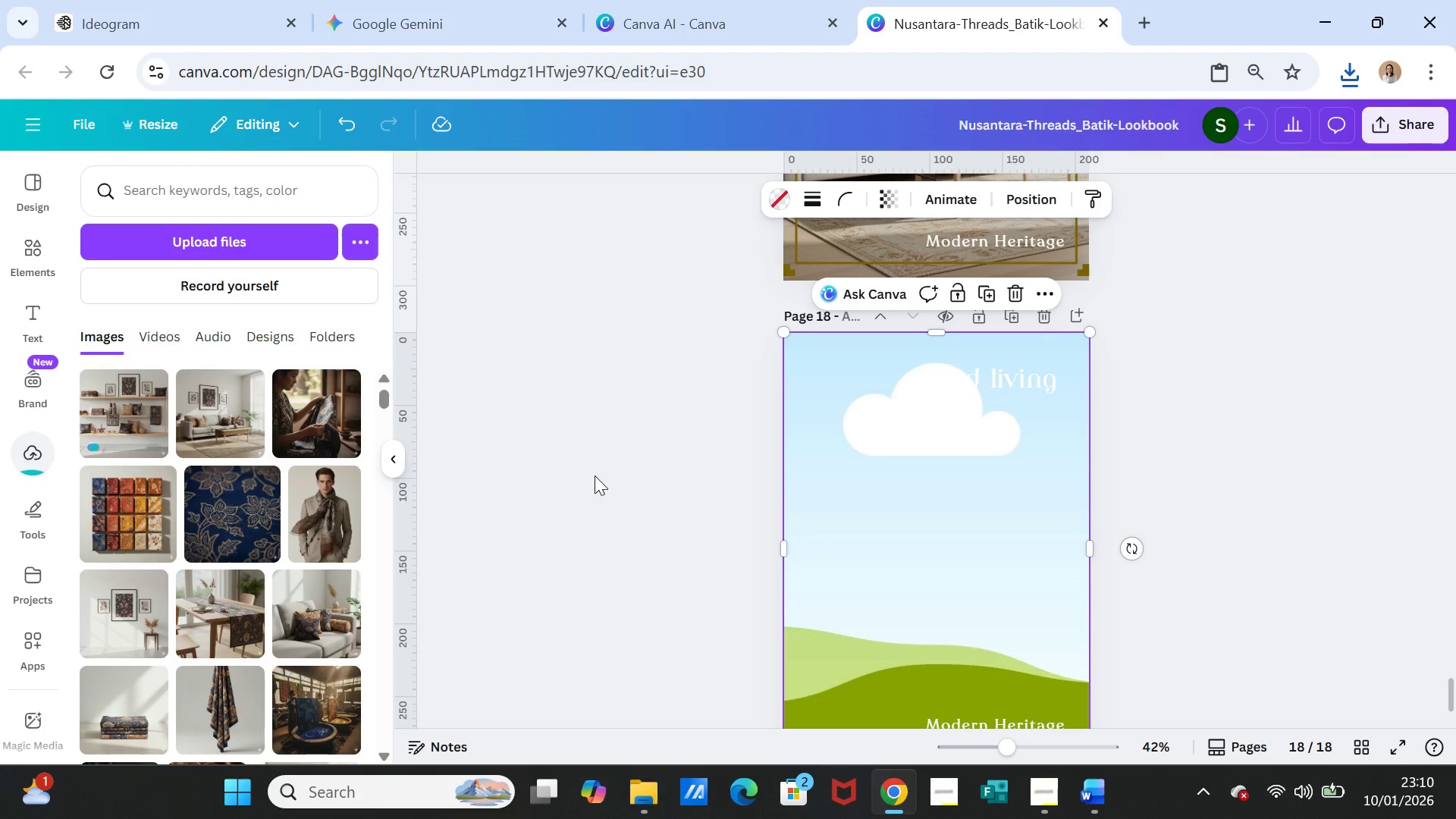 
left_click([115, 409])
 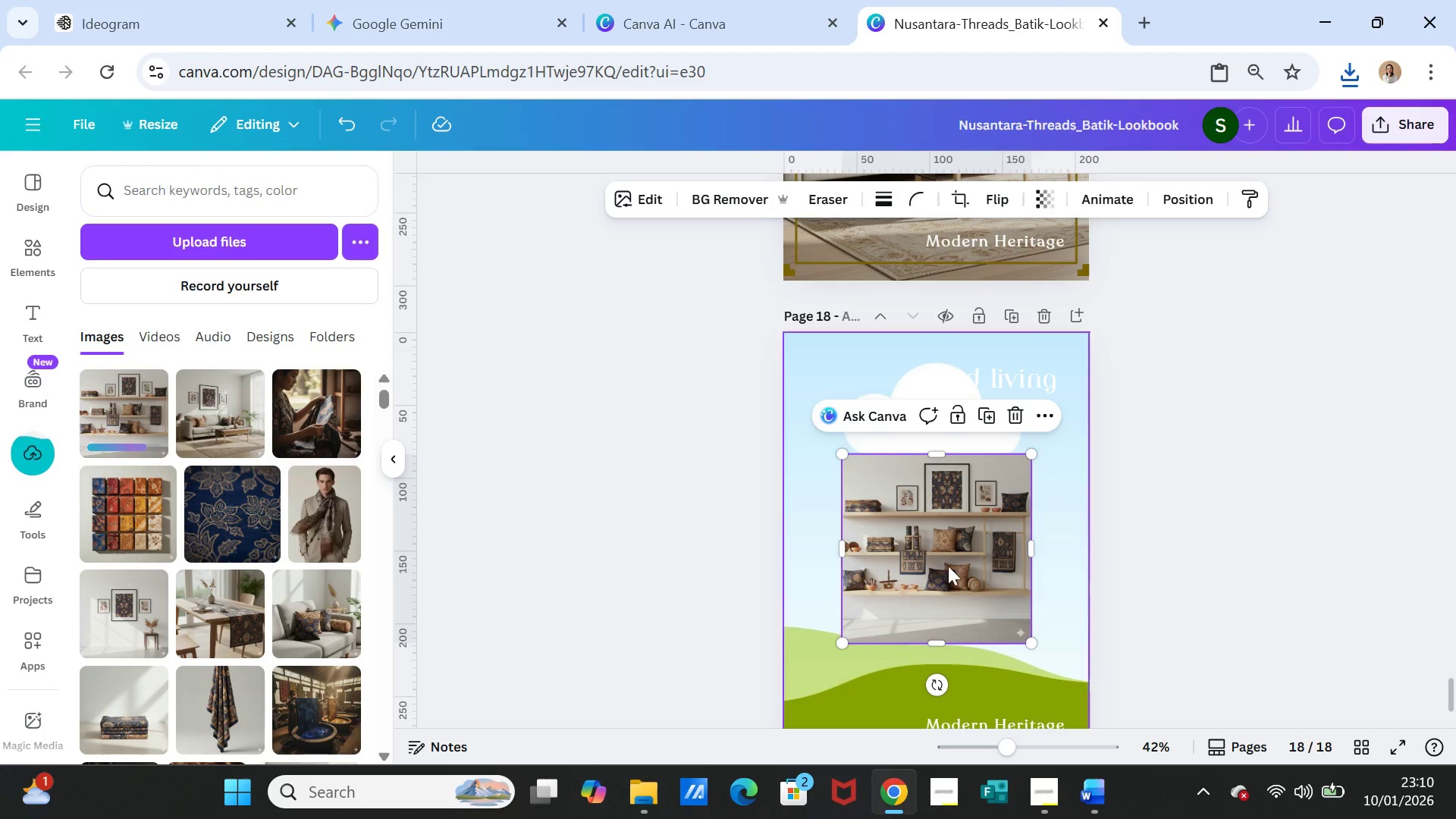 
left_click_drag(start_coordinate=[940, 562], to_coordinate=[940, 550])
 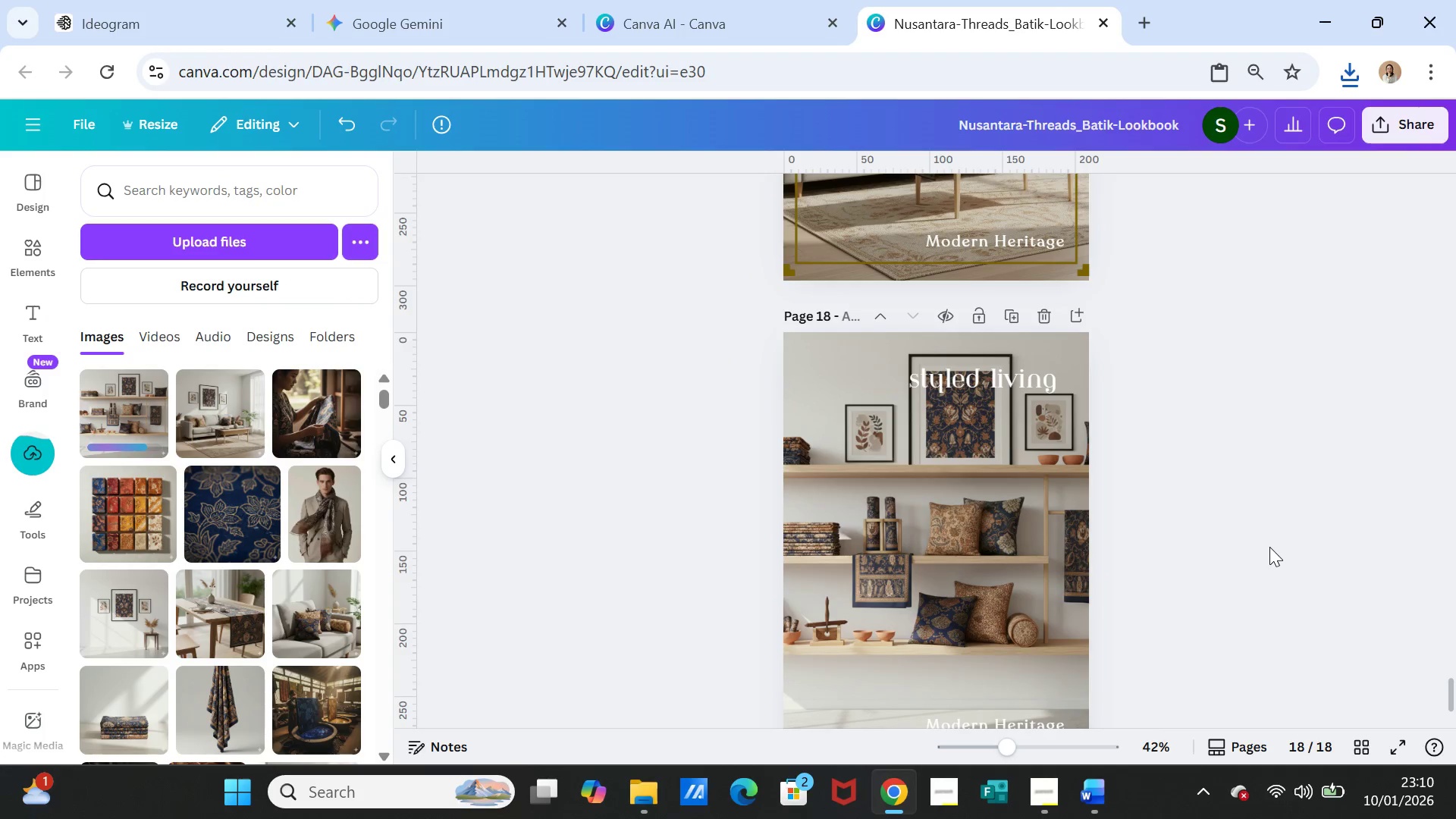 
left_click([1269, 547])
 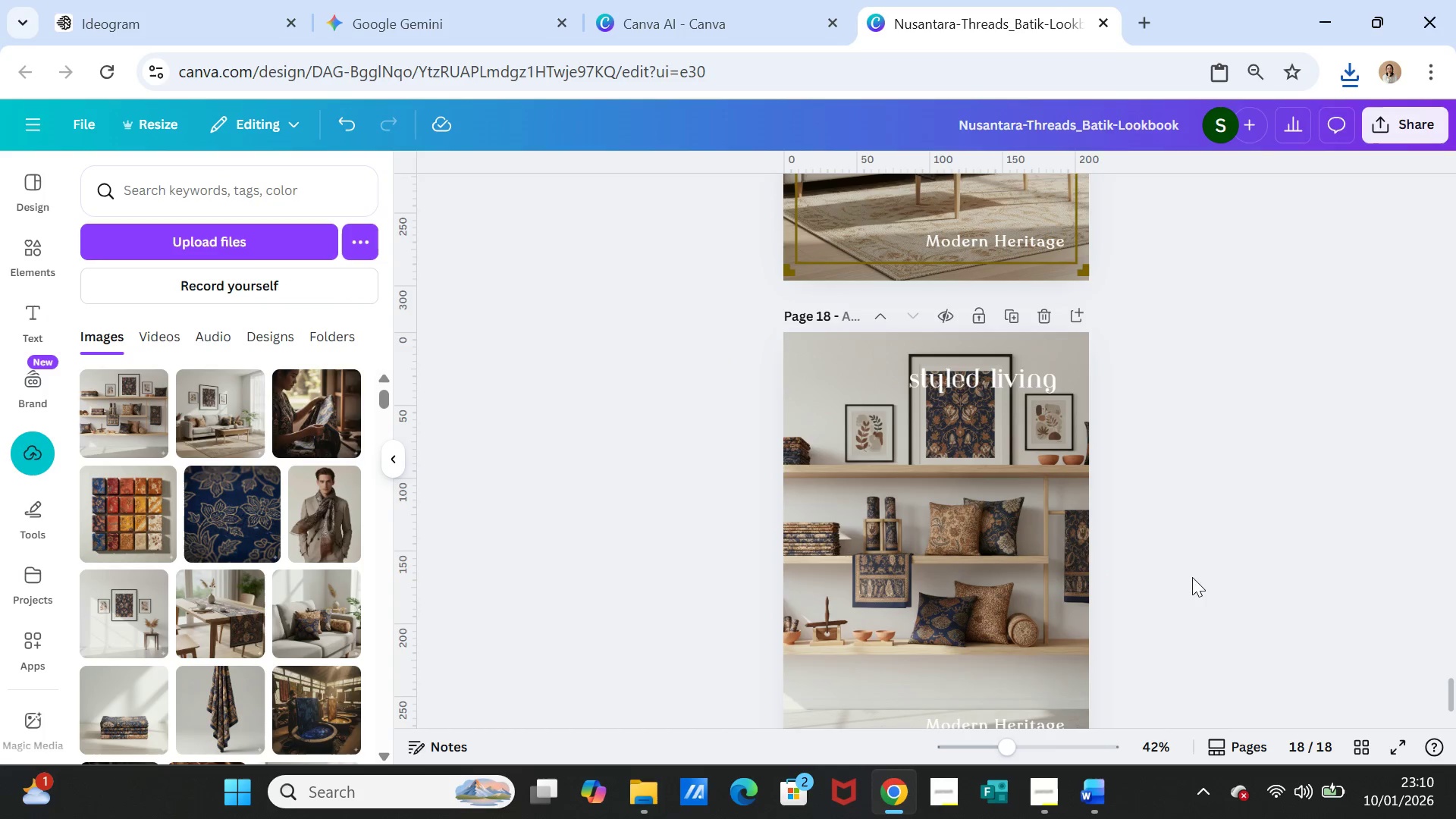 
scroll: coordinate [1222, 599], scroll_direction: down, amount: 1.0
 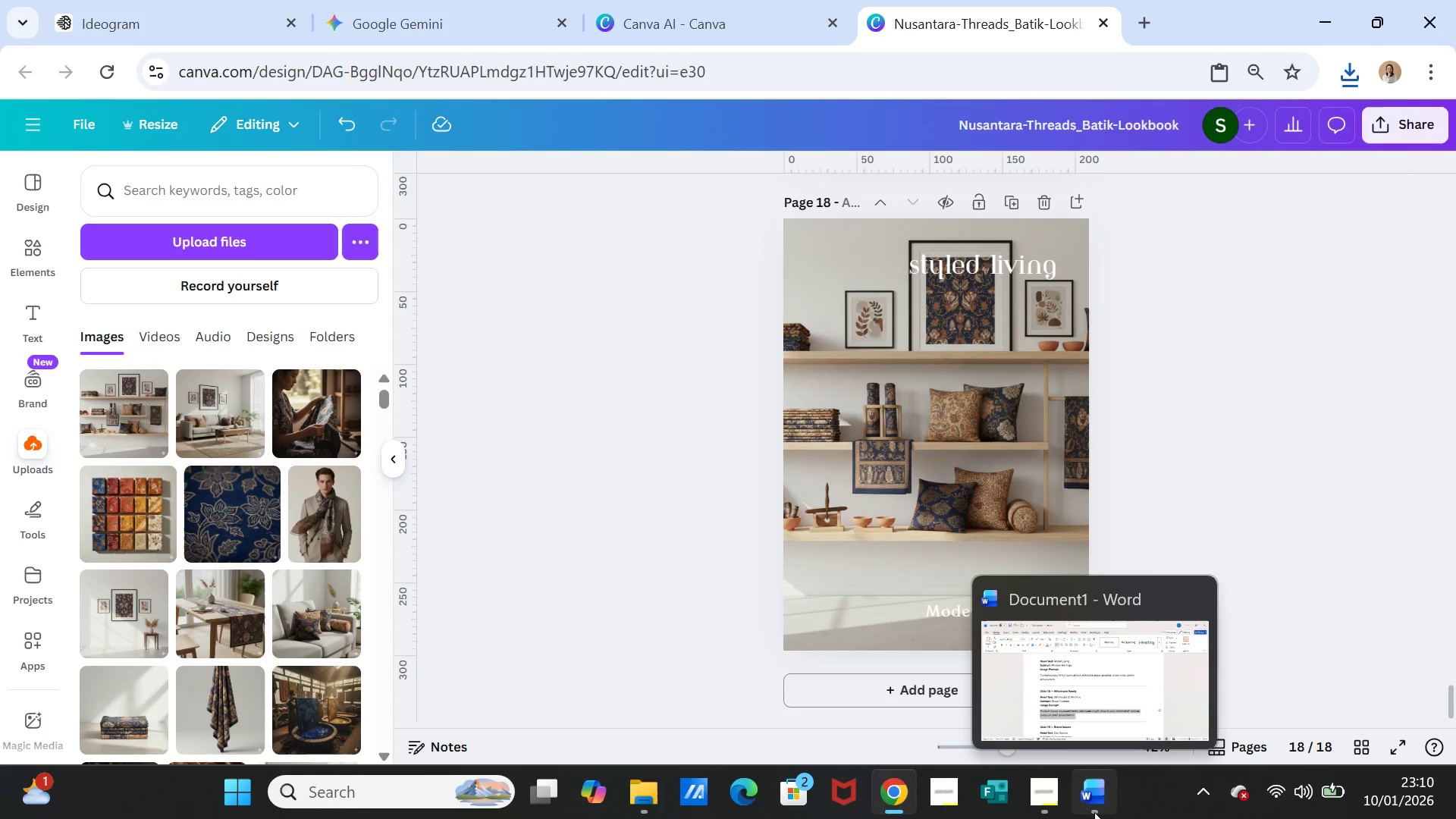 
left_click([1098, 799])
 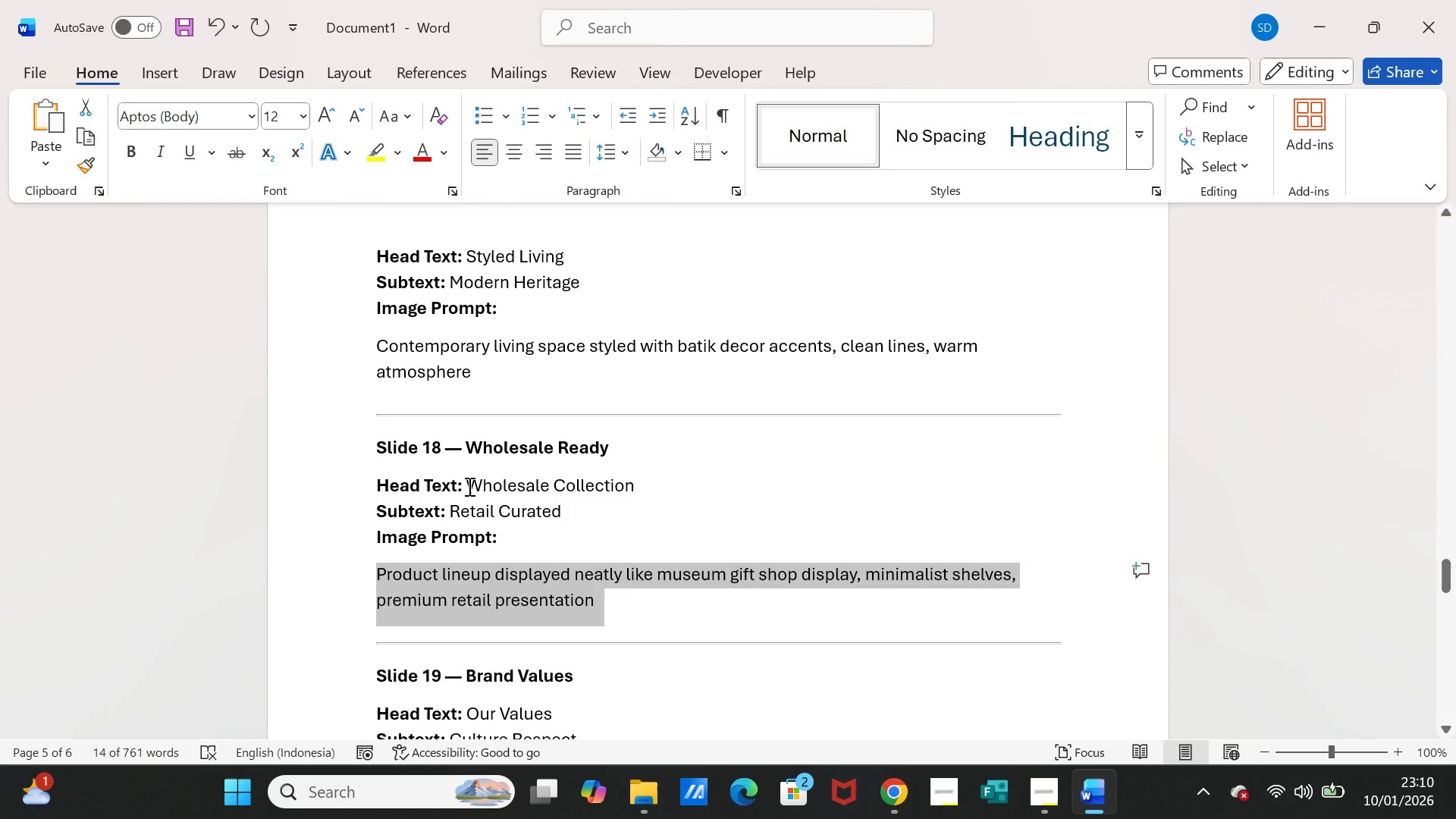 
left_click_drag(start_coordinate=[468, 486], to_coordinate=[607, 486])
 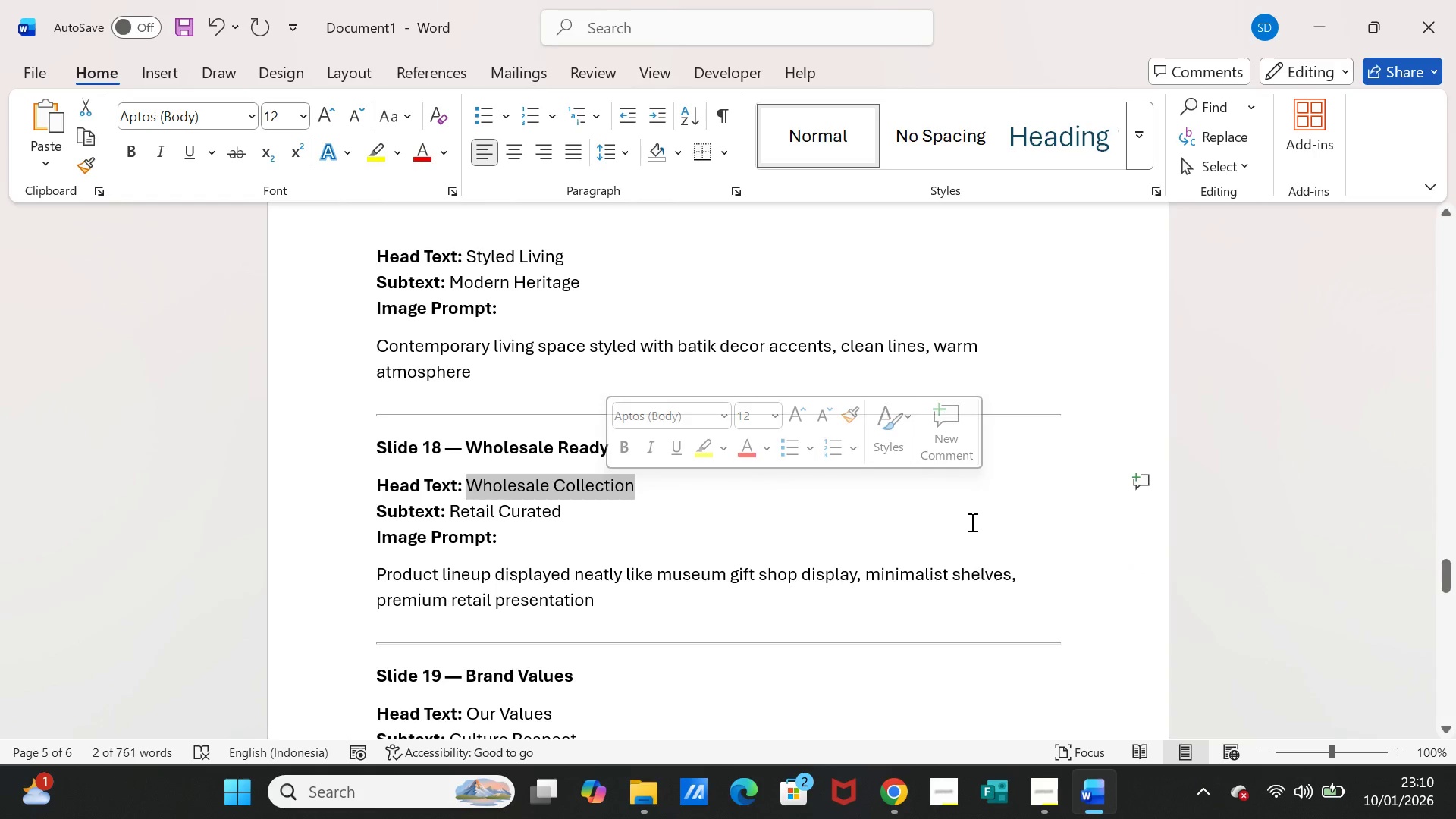 
key(Control+C)
 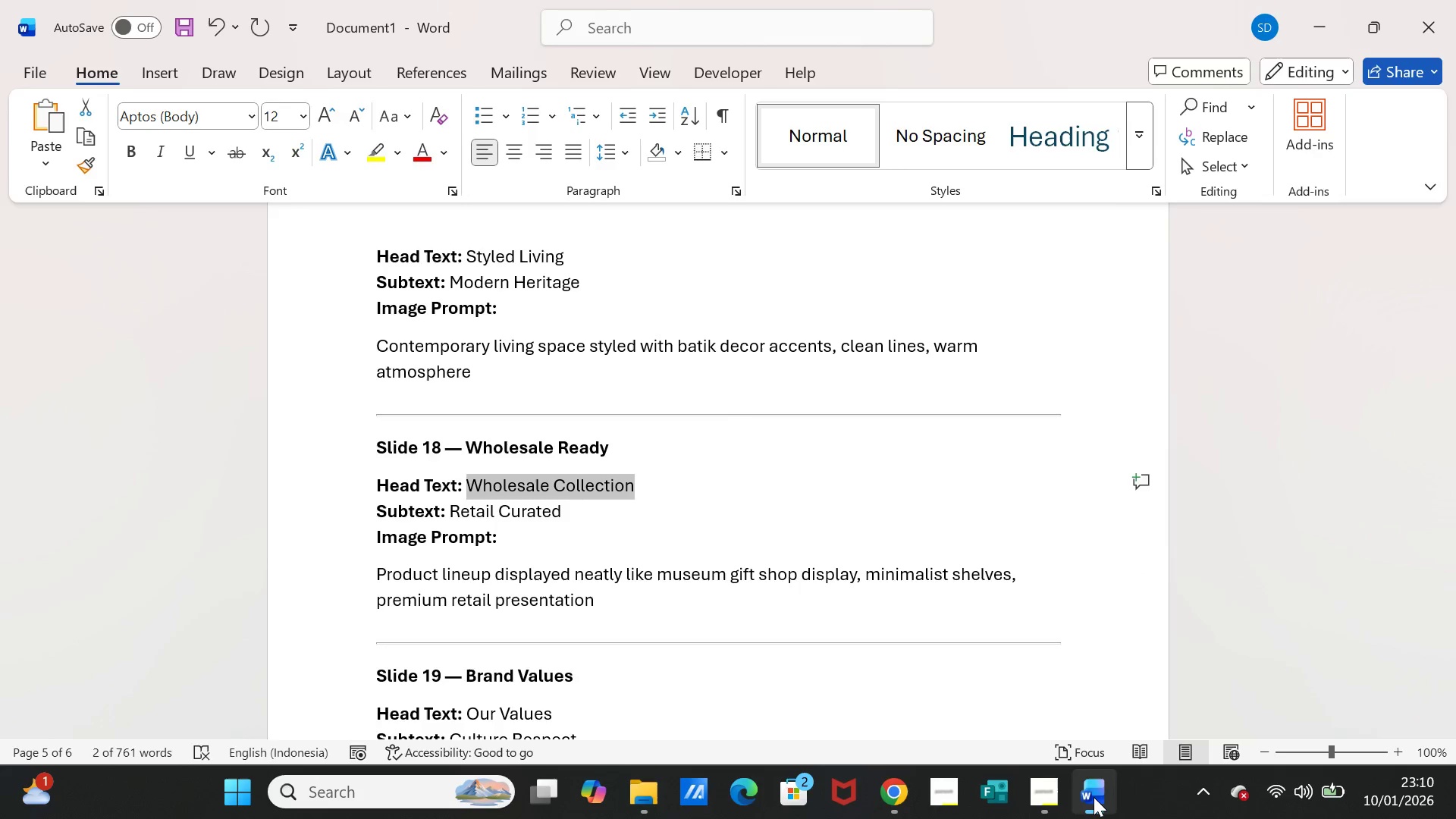 
left_click([1094, 797])
 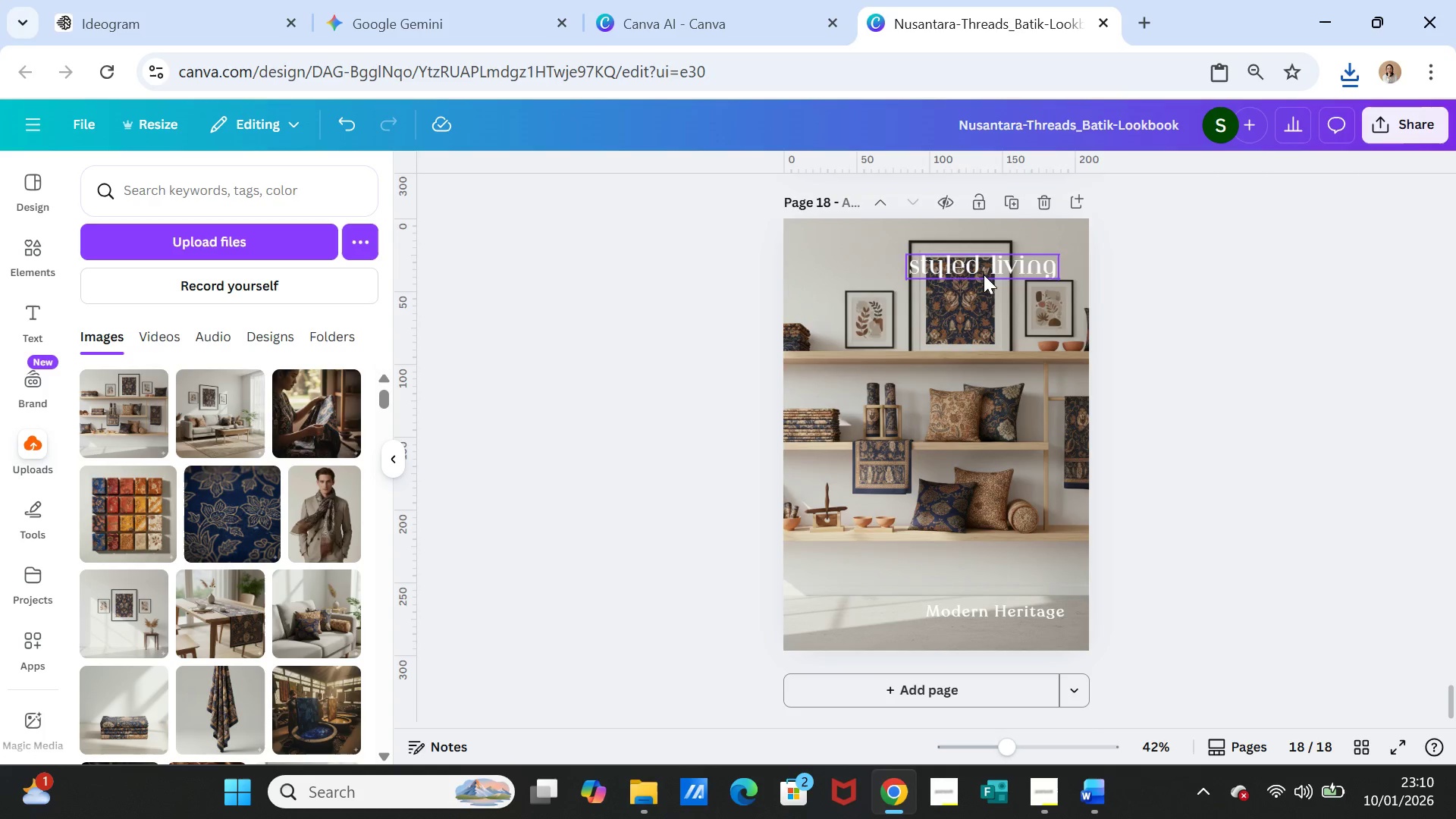 
double_click([984, 275])
 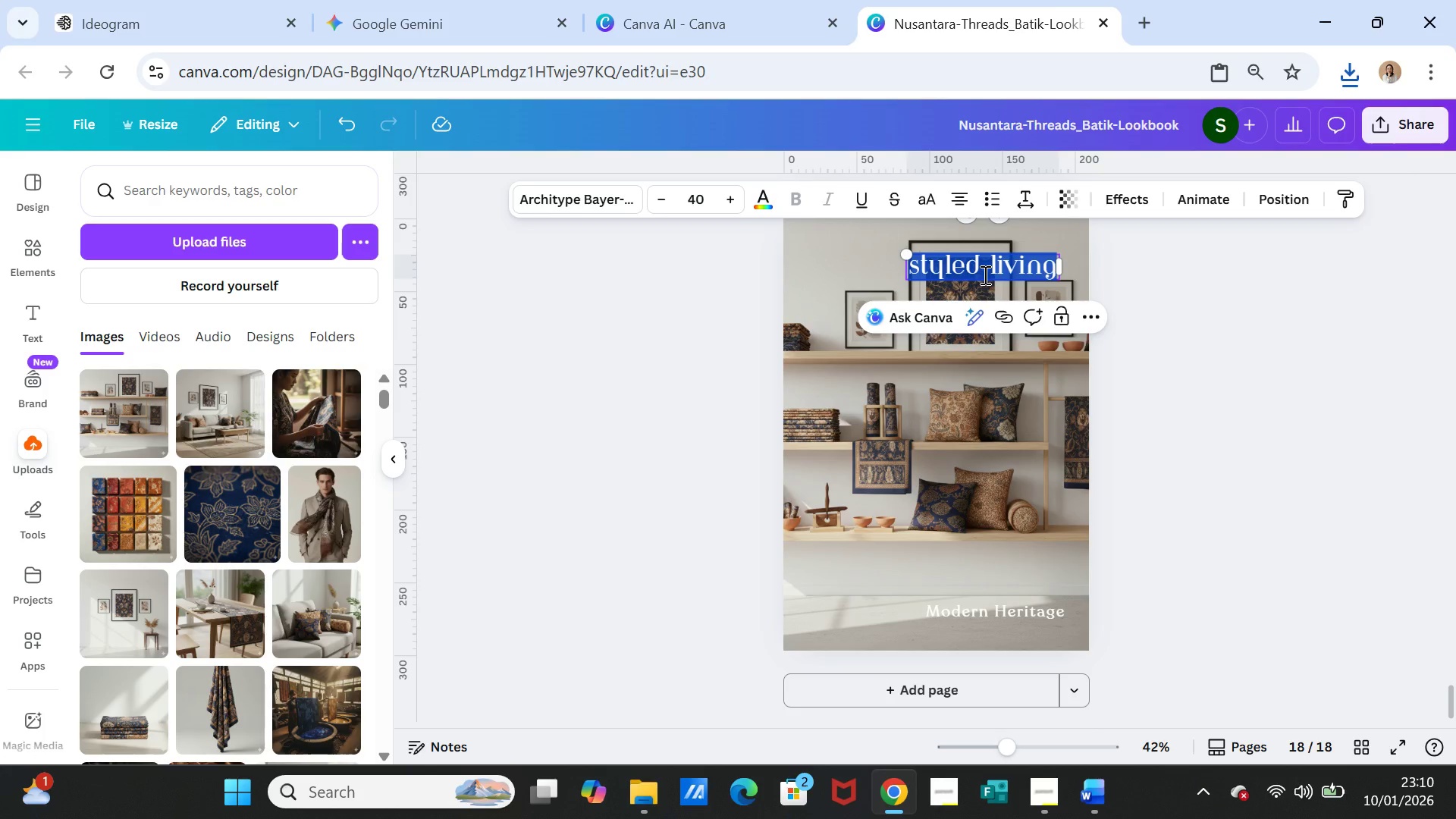 
key(Control+V)
 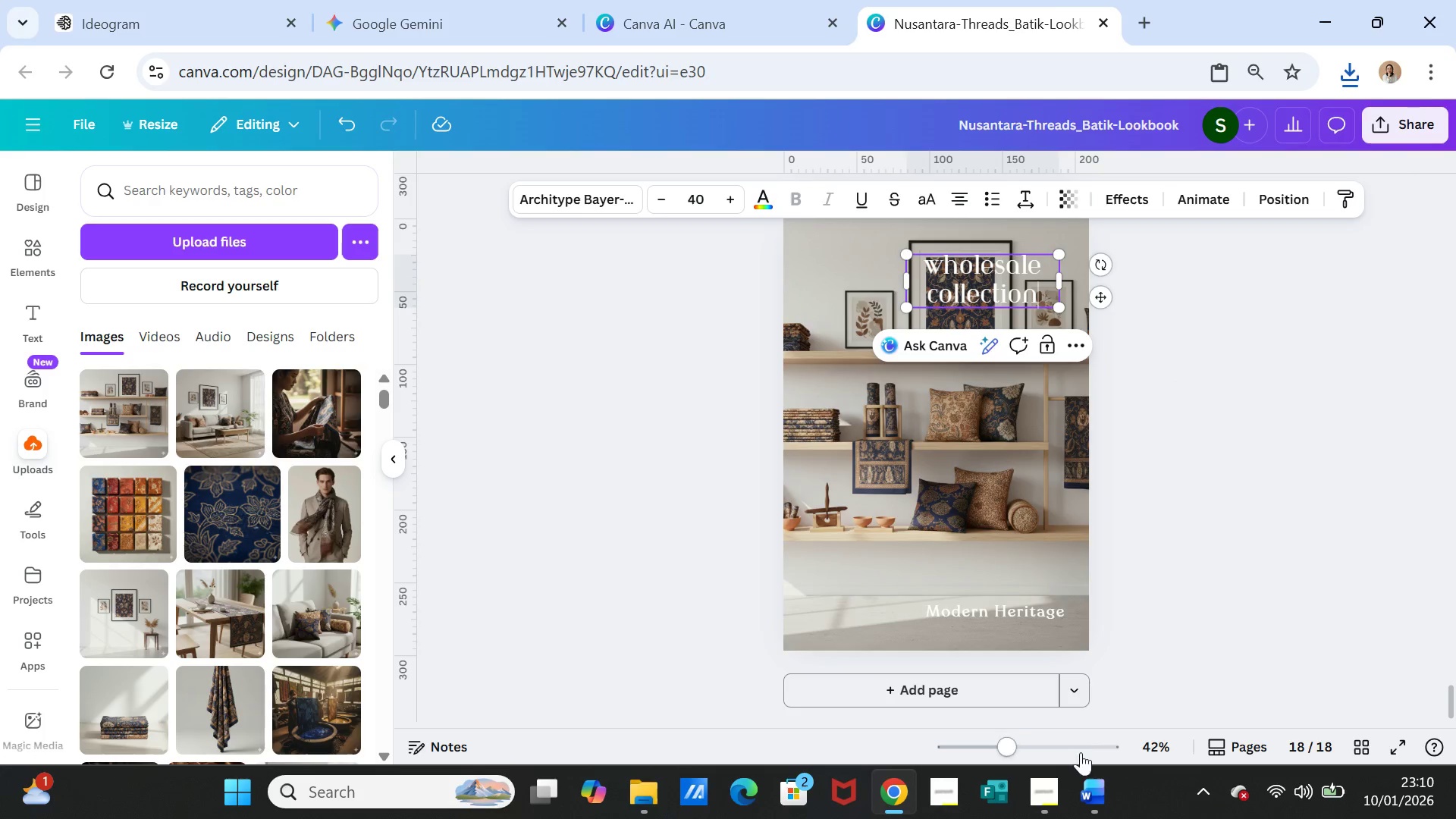 
left_click([1097, 777])
 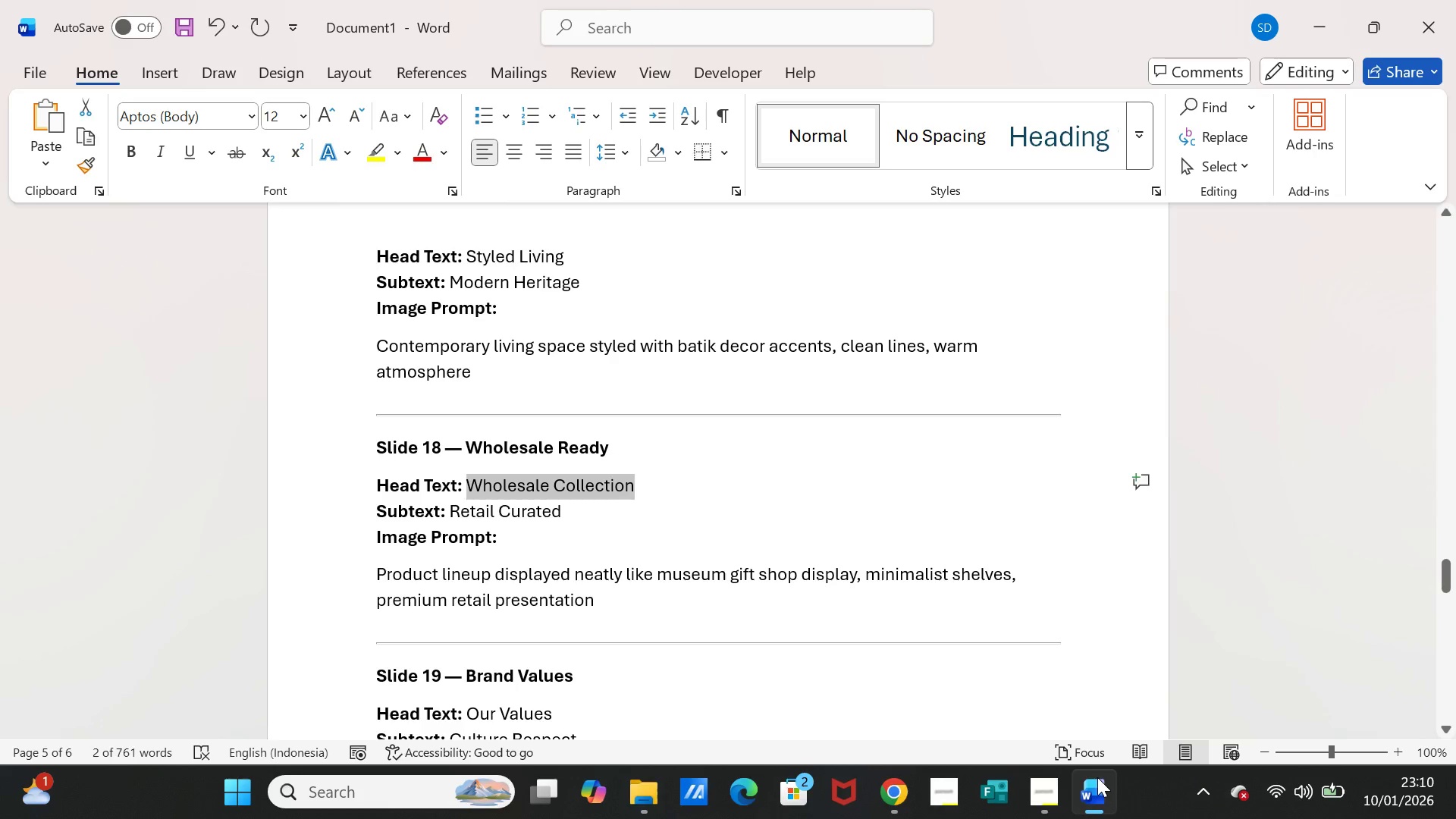 
left_click([1097, 777])
 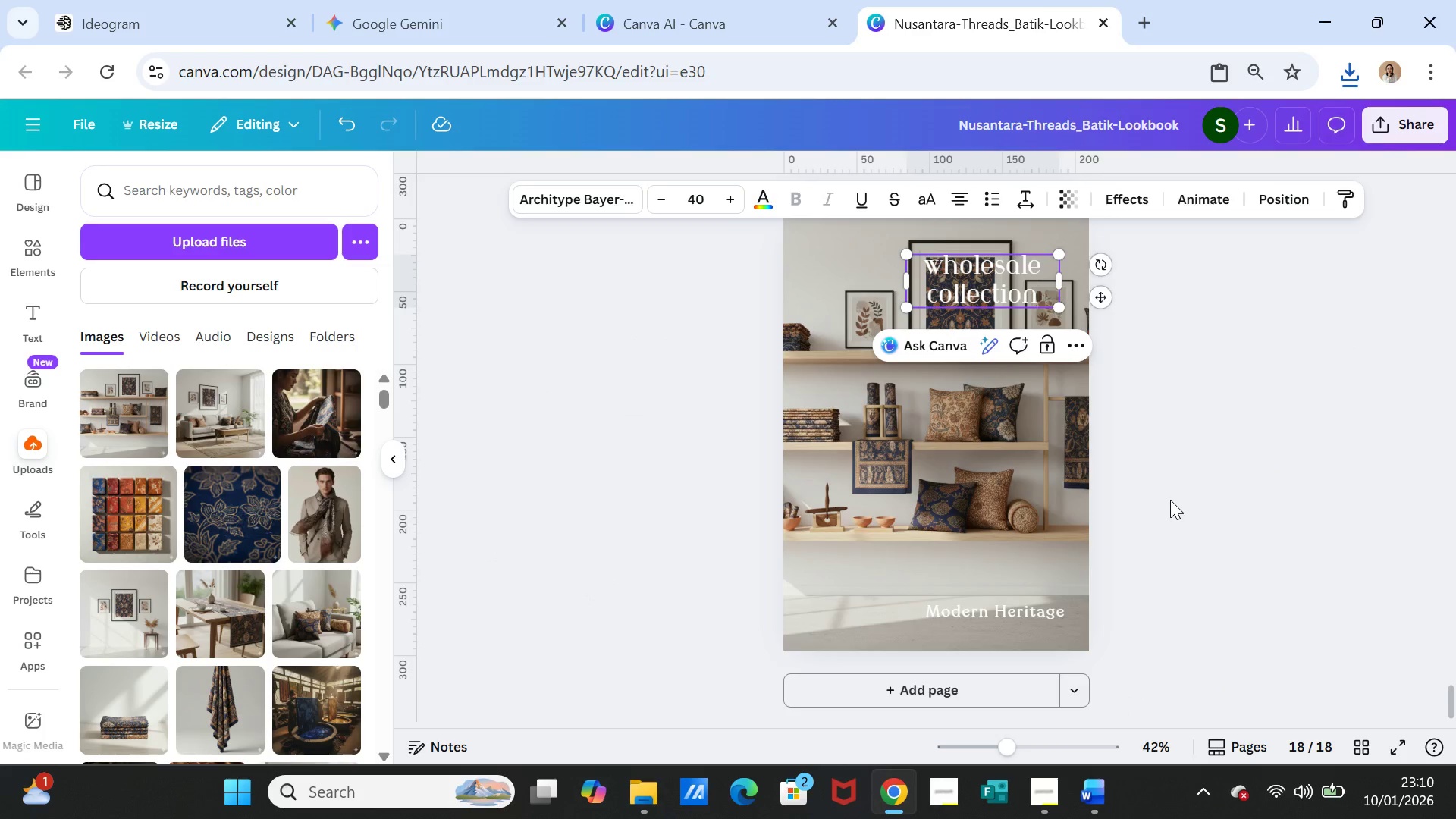 
left_click([1170, 500])
 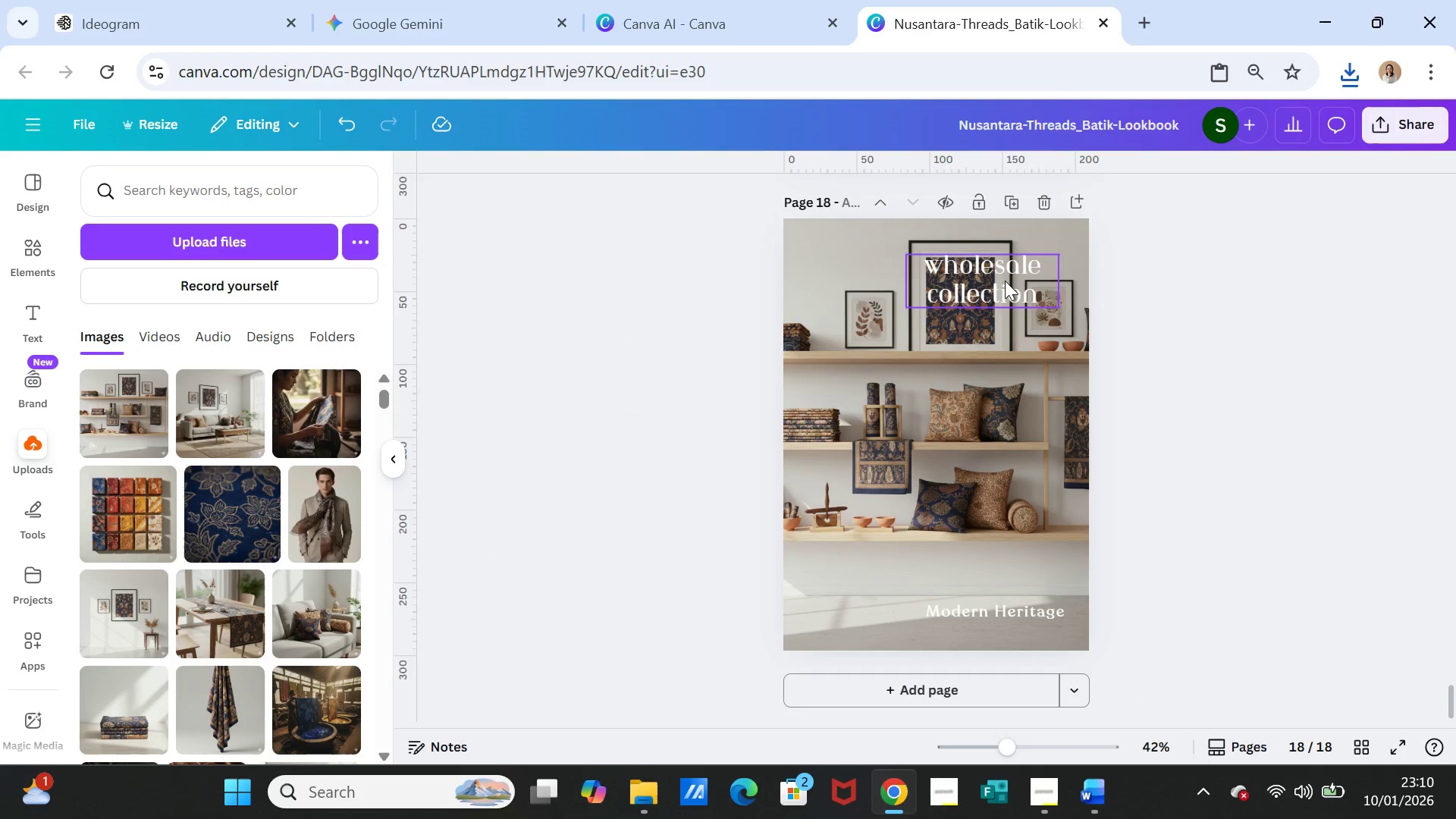 
left_click_drag(start_coordinate=[1005, 281], to_coordinate=[924, 570])
 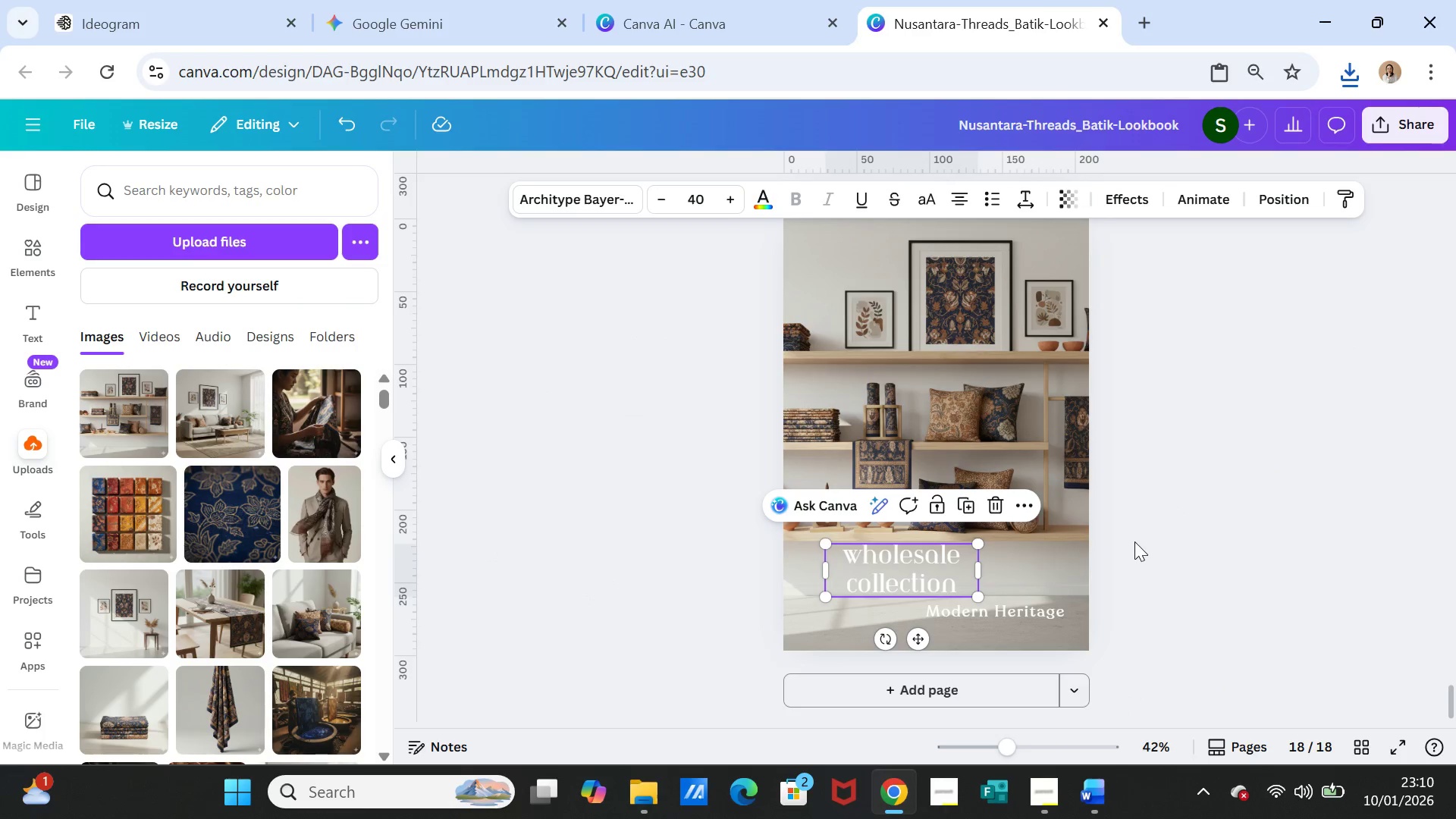 
left_click([1134, 541])
 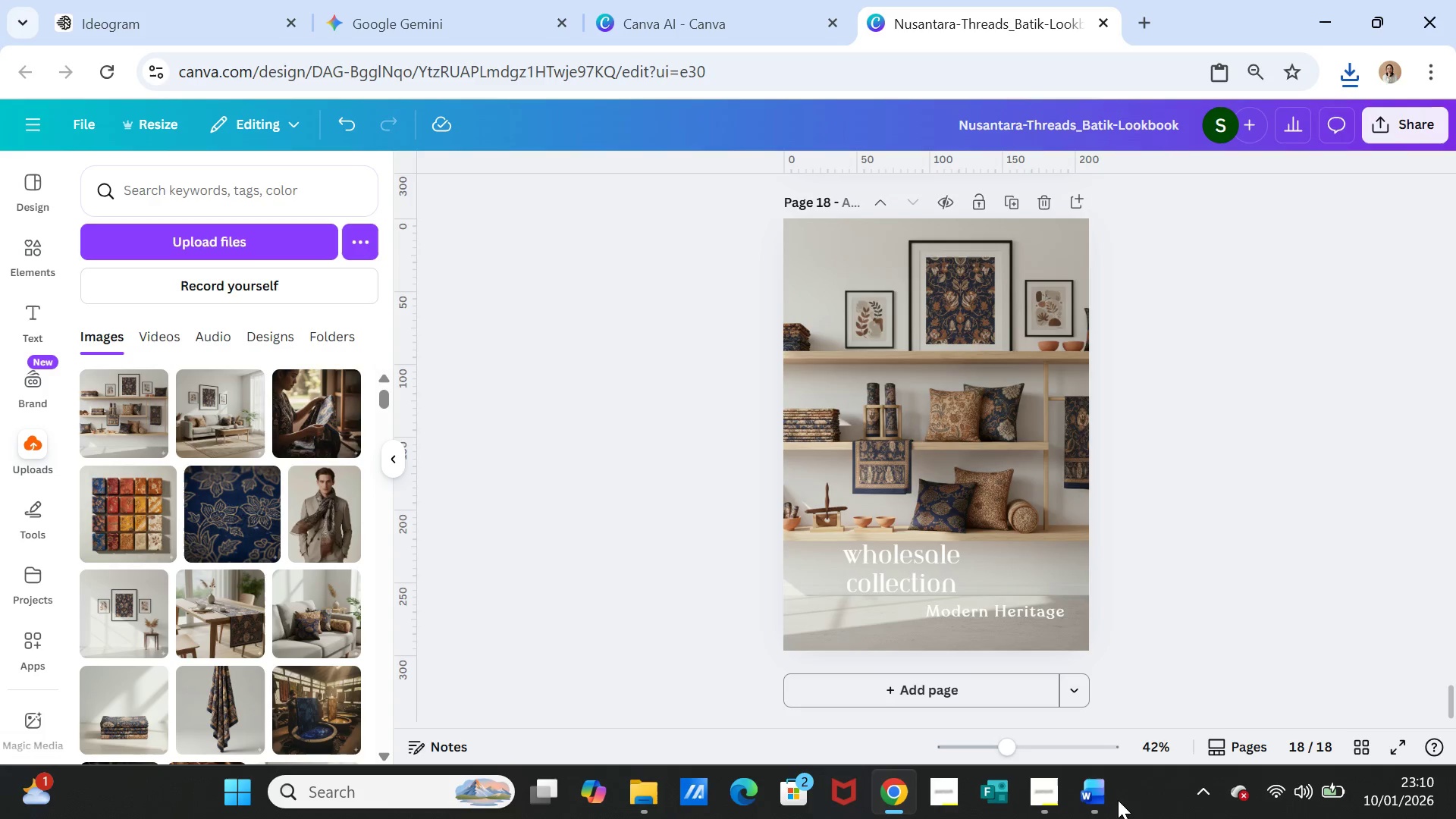 
left_click([1098, 795])
 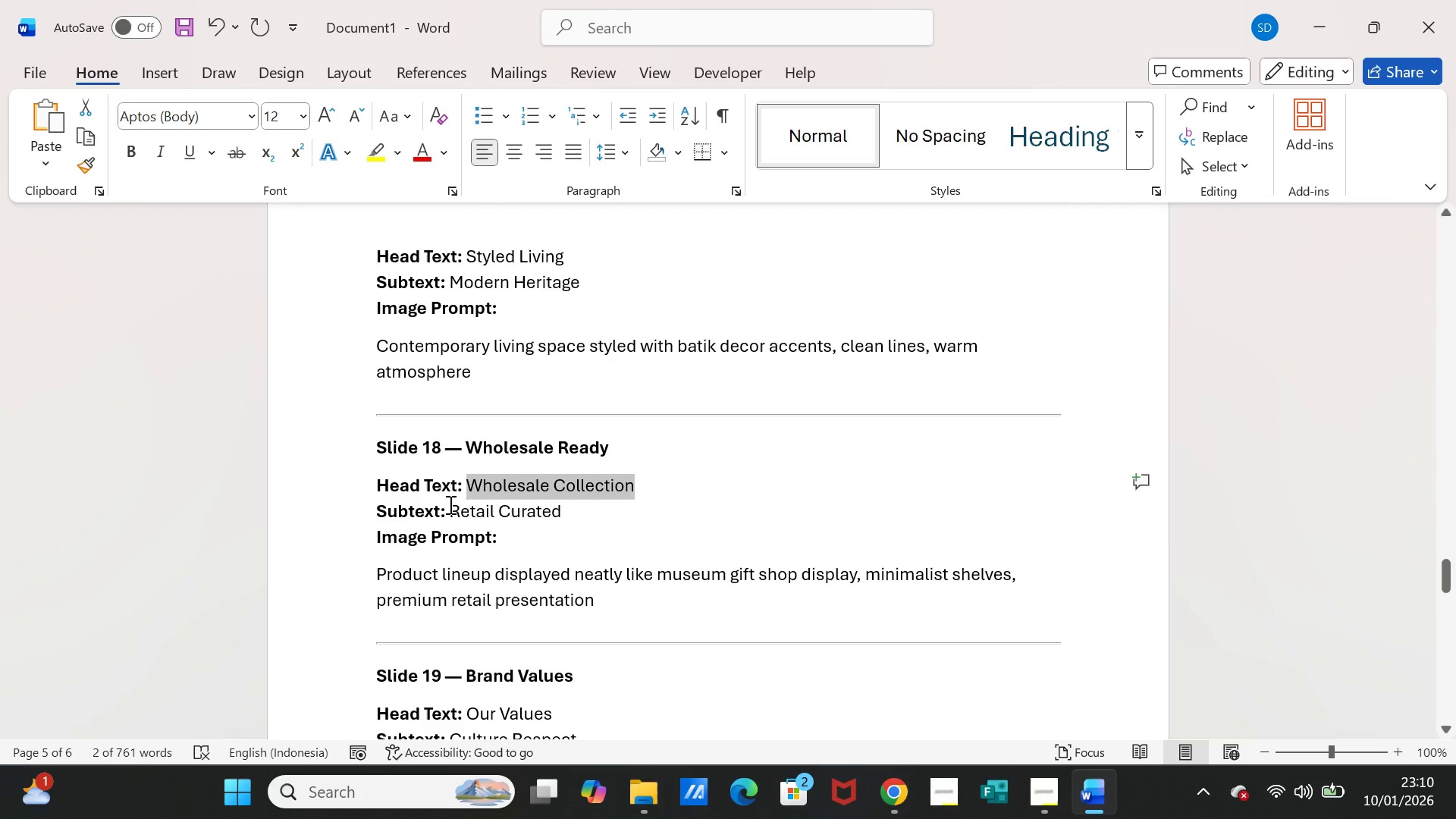 
left_click_drag(start_coordinate=[449, 504], to_coordinate=[543, 505])
 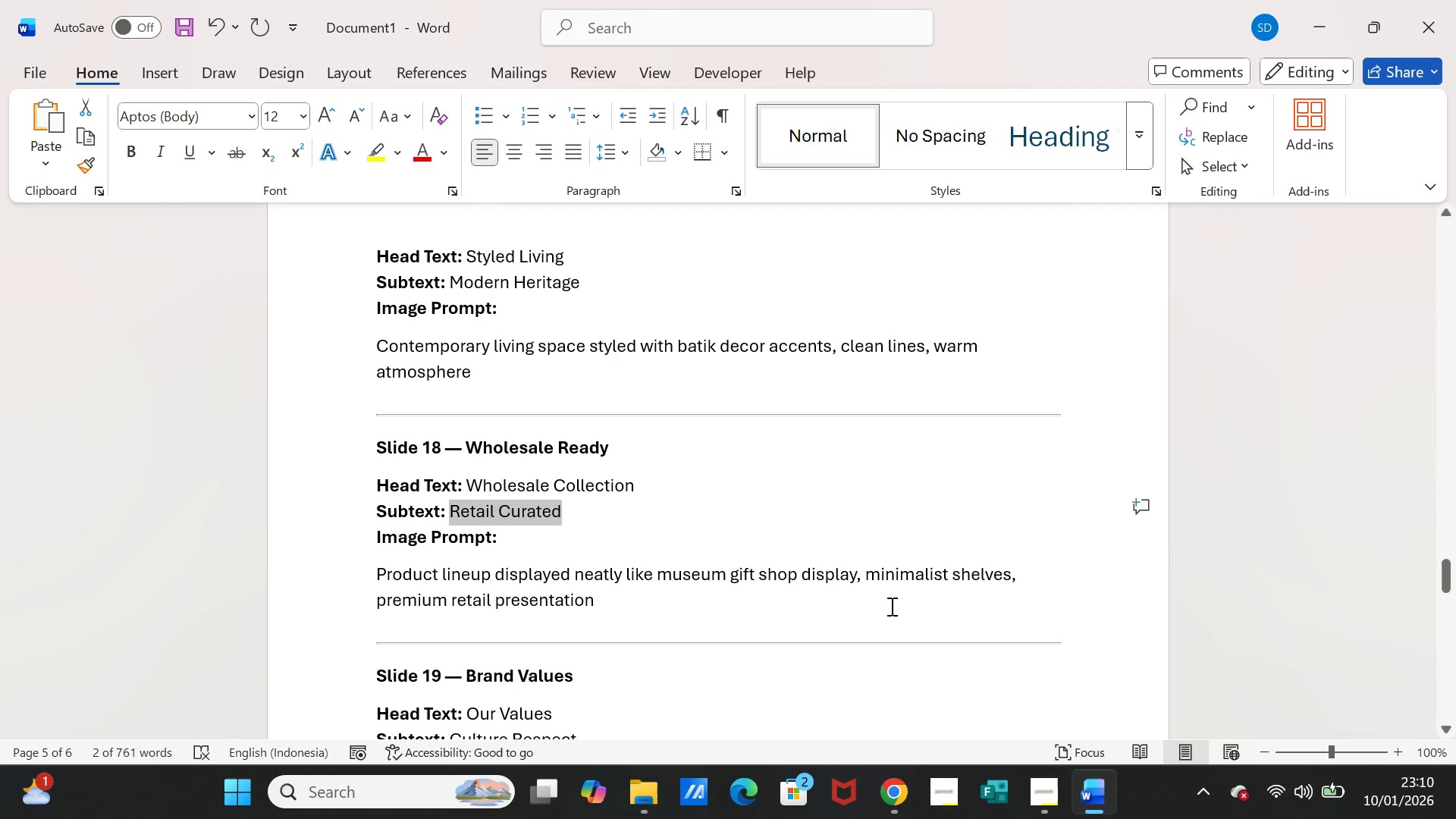 
key(Control+C)
 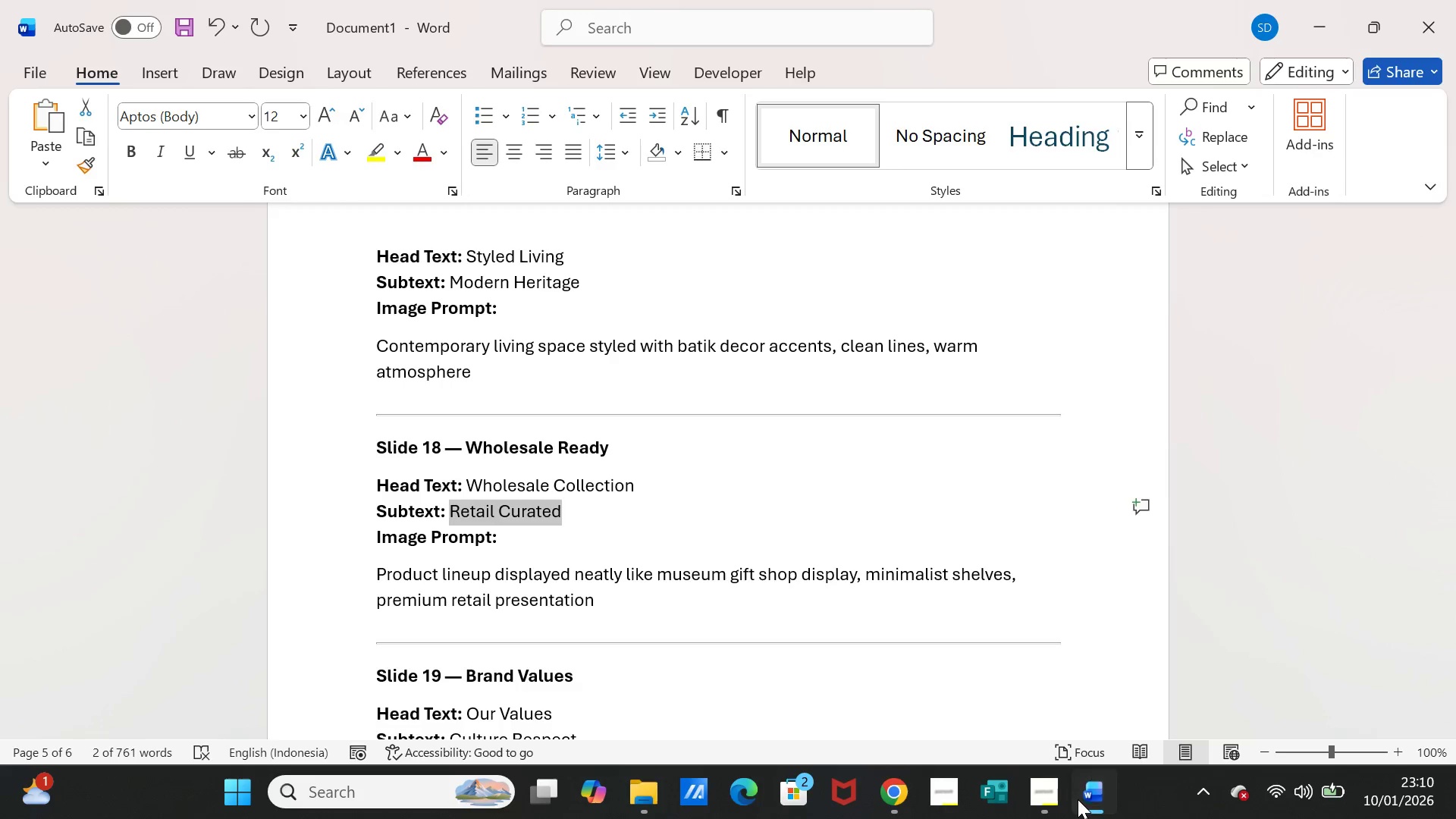 
left_click([1078, 799])
 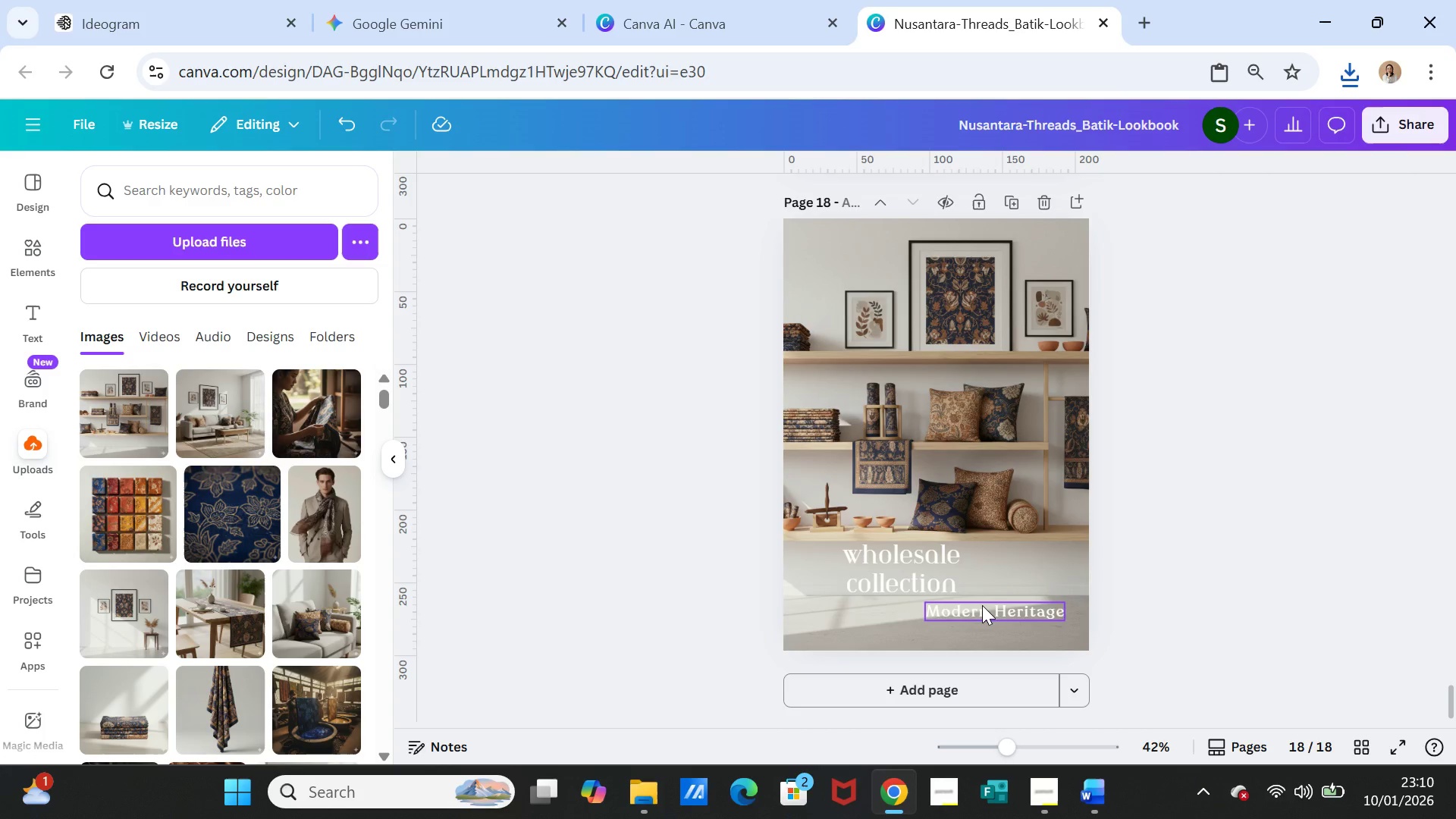 
double_click([982, 605])
 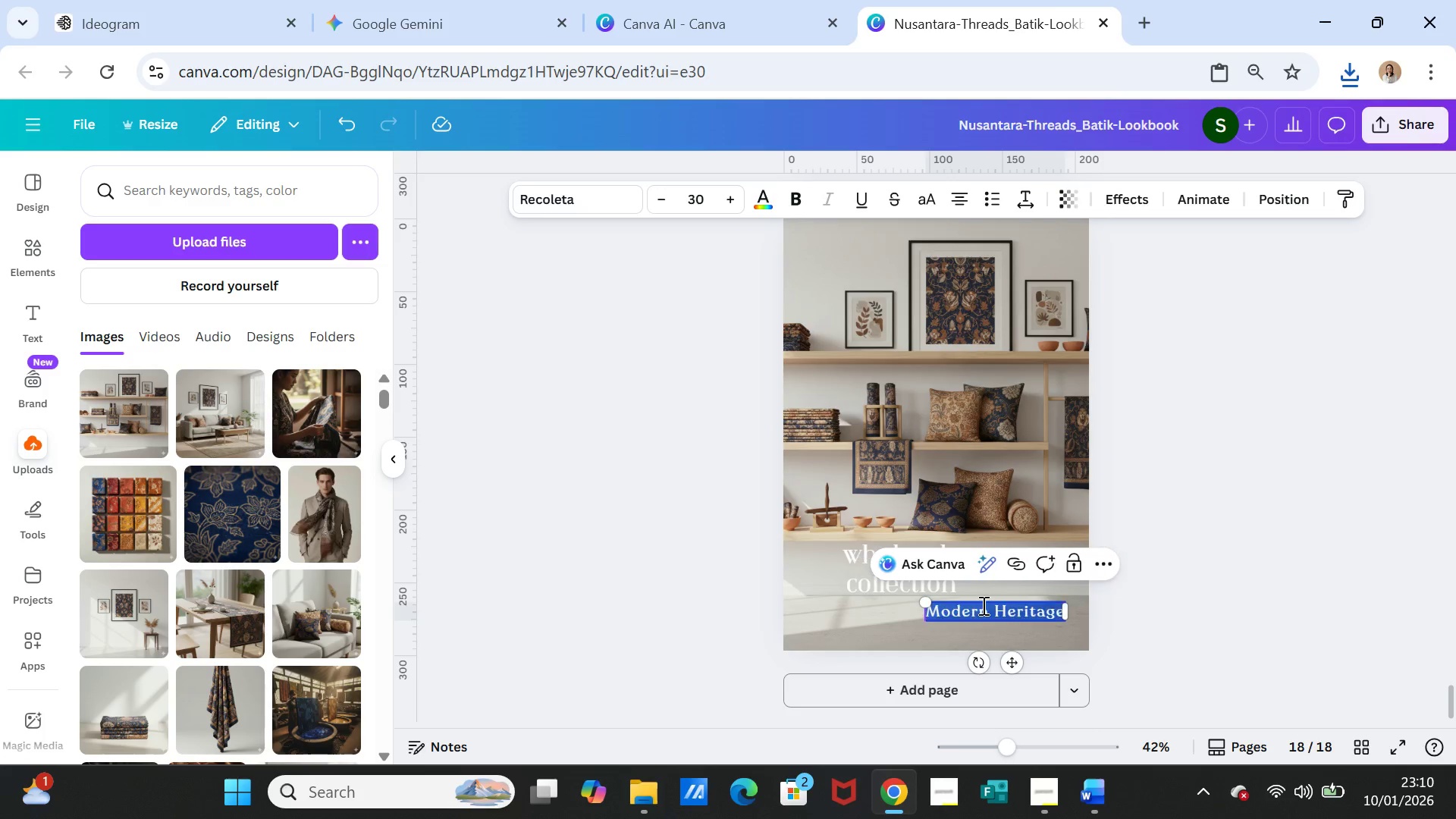 
triple_click([982, 605])
 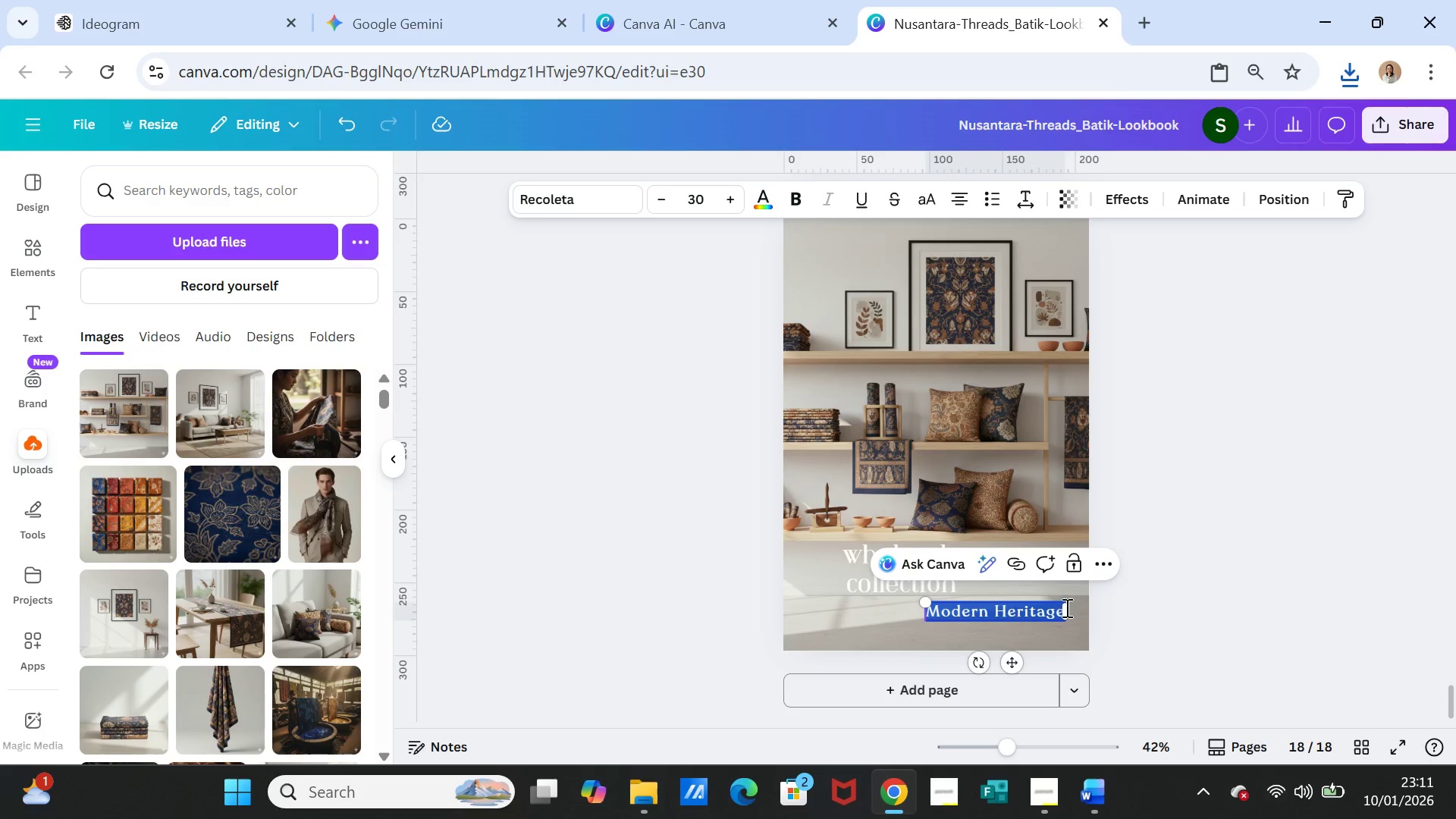 
key(Control+V)
 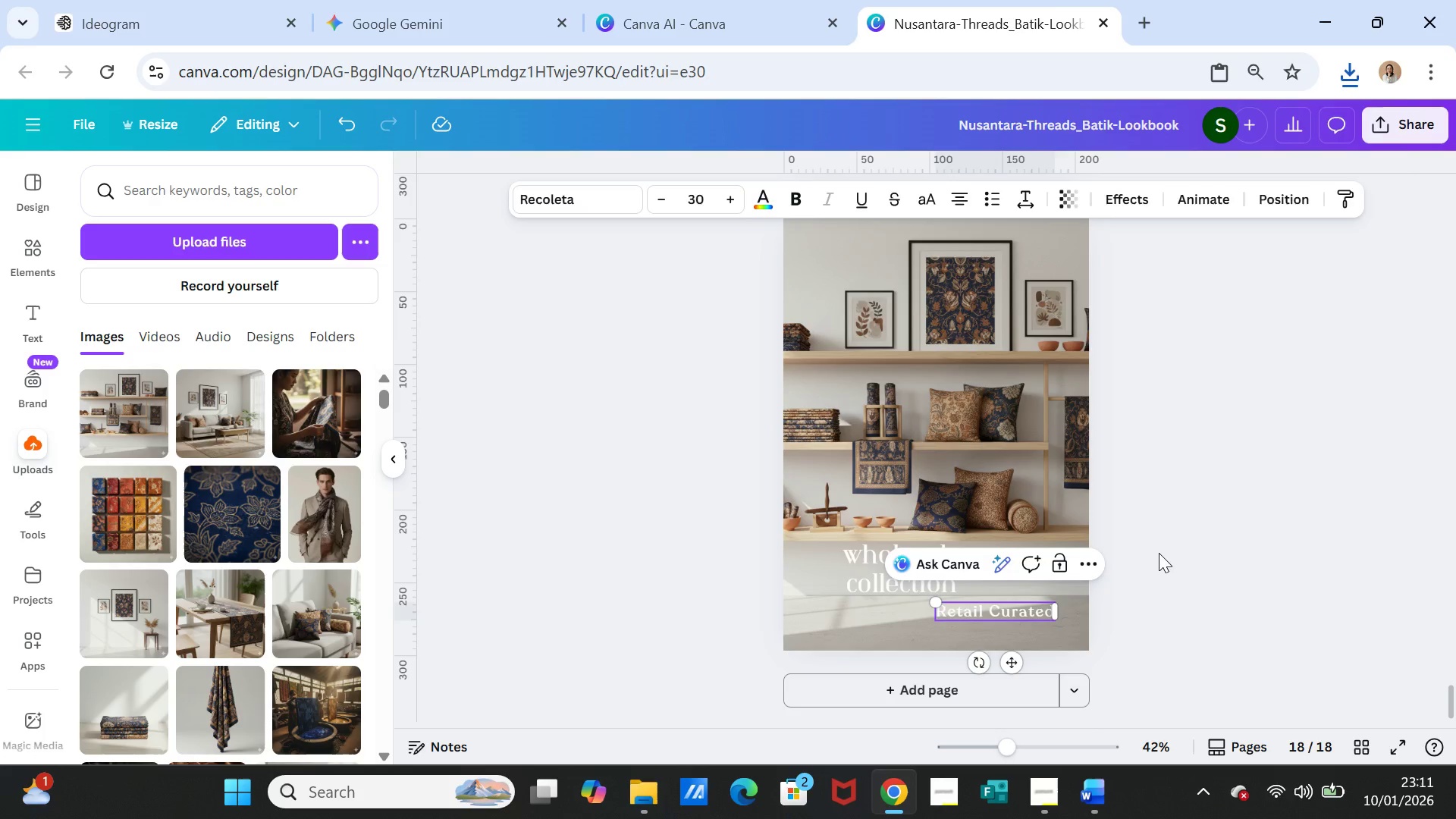 
left_click([1159, 553])
 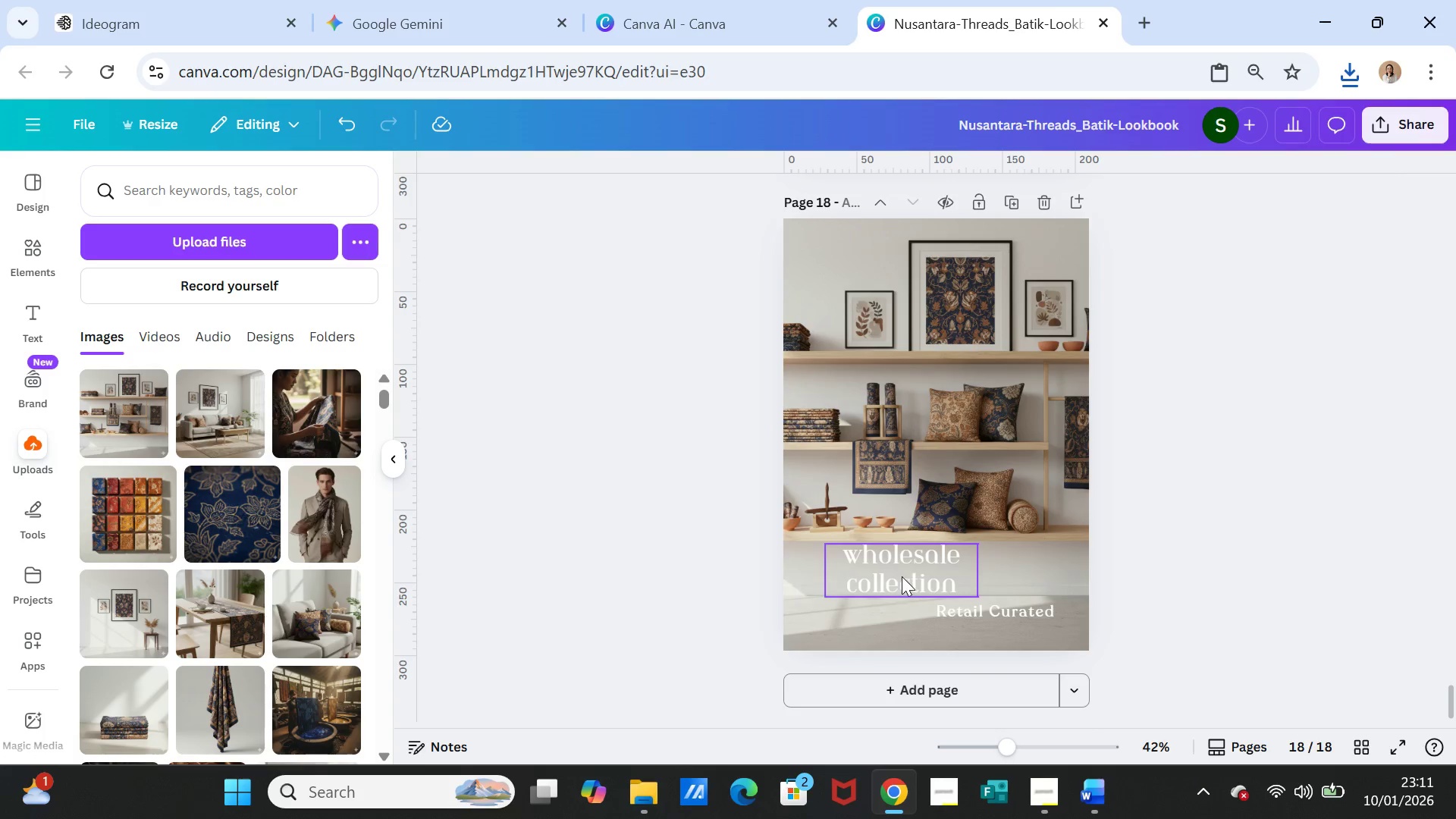 
left_click([902, 576])
 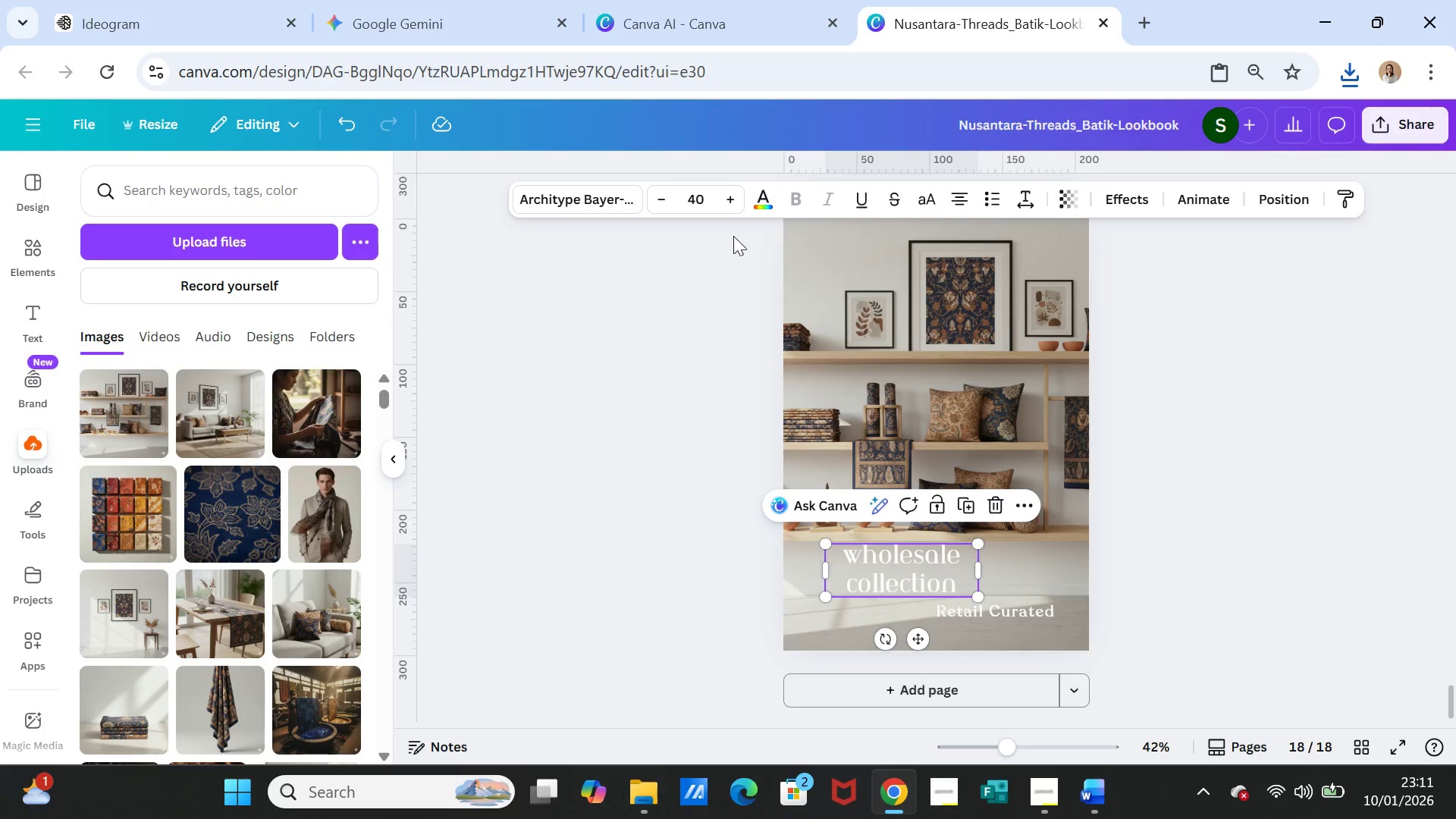 
left_click([1141, 447])
 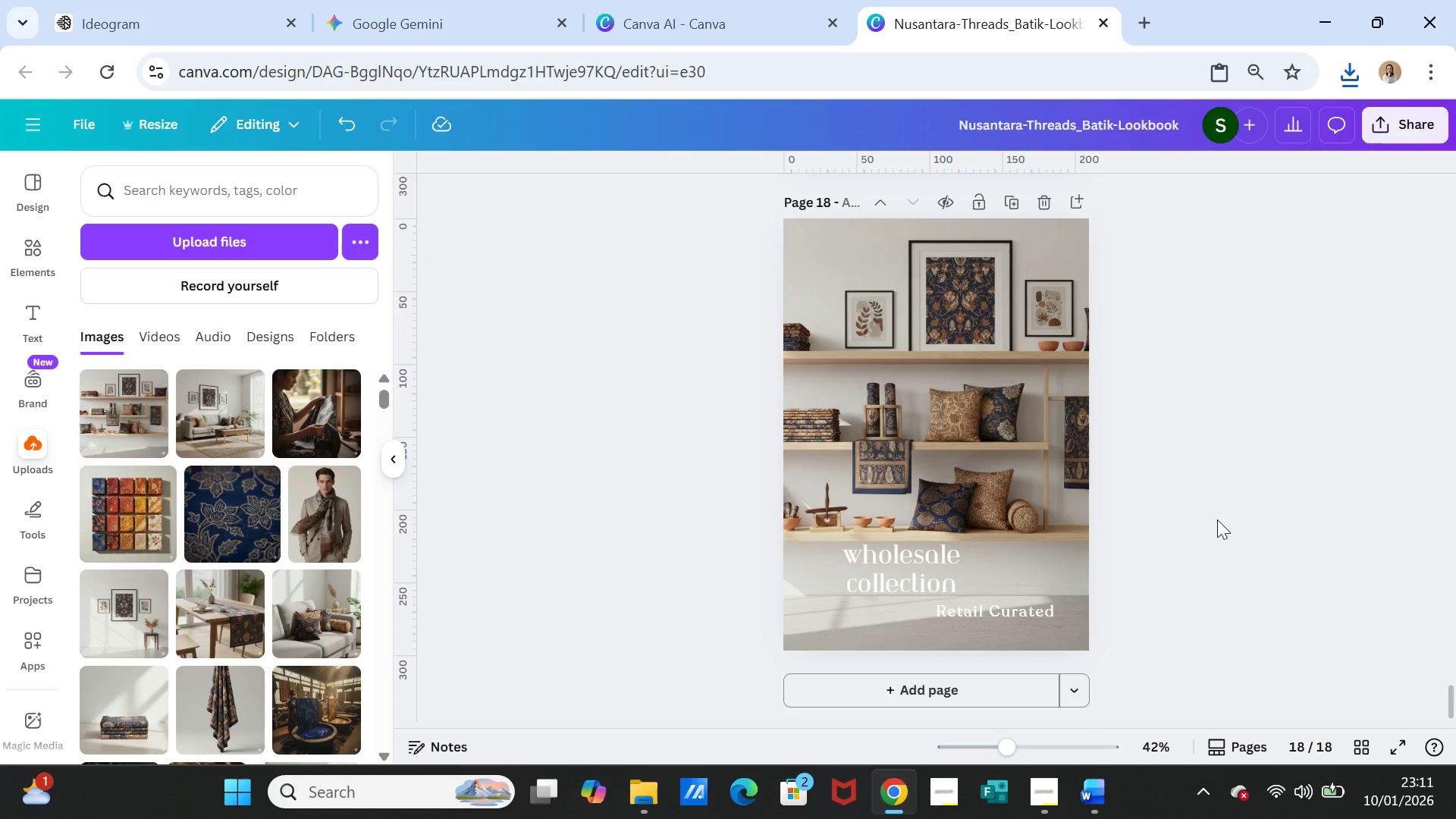 
scroll: coordinate [1217, 519], scroll_direction: up, amount: 3.0
 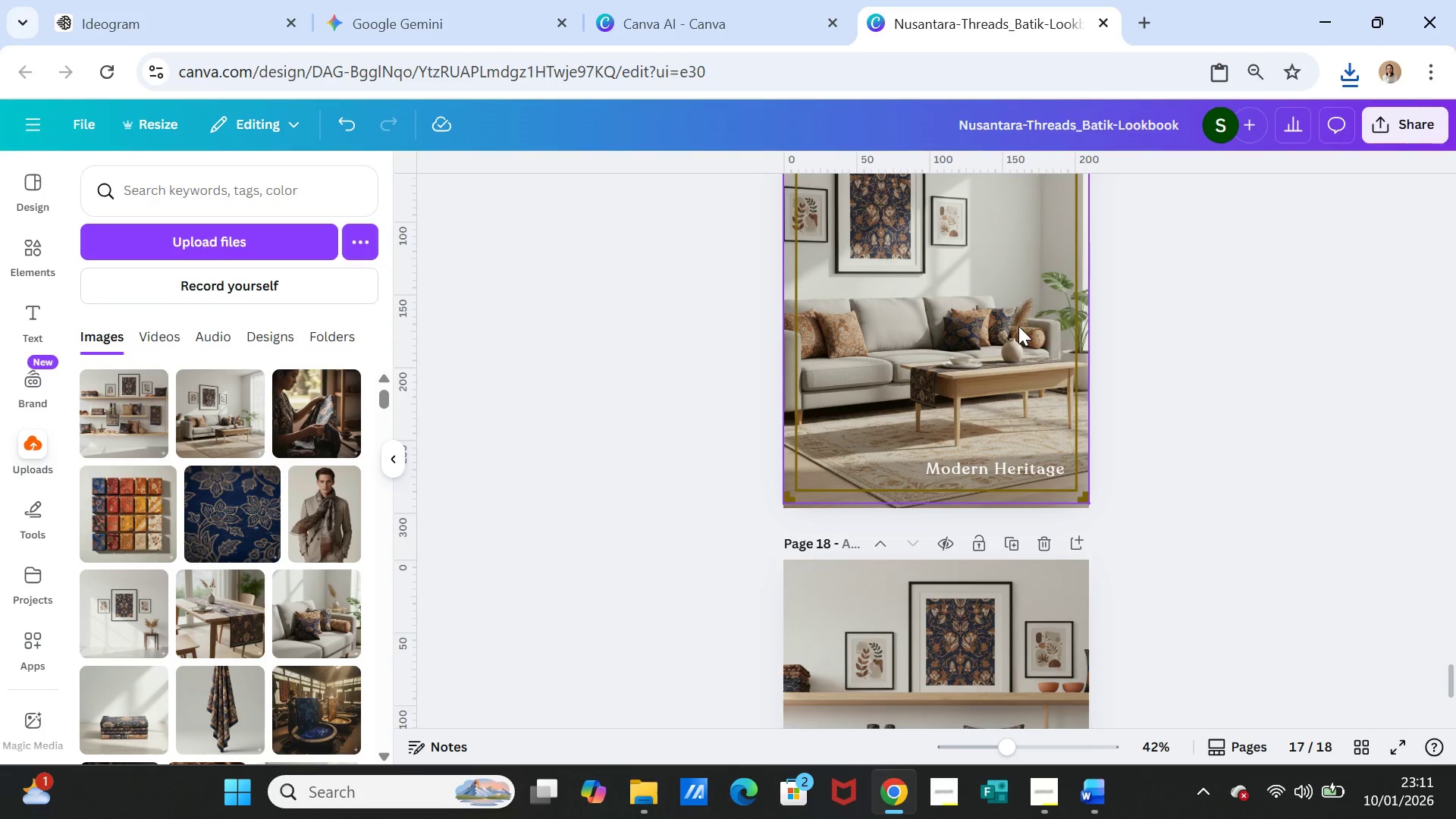 
left_click([1018, 326])
 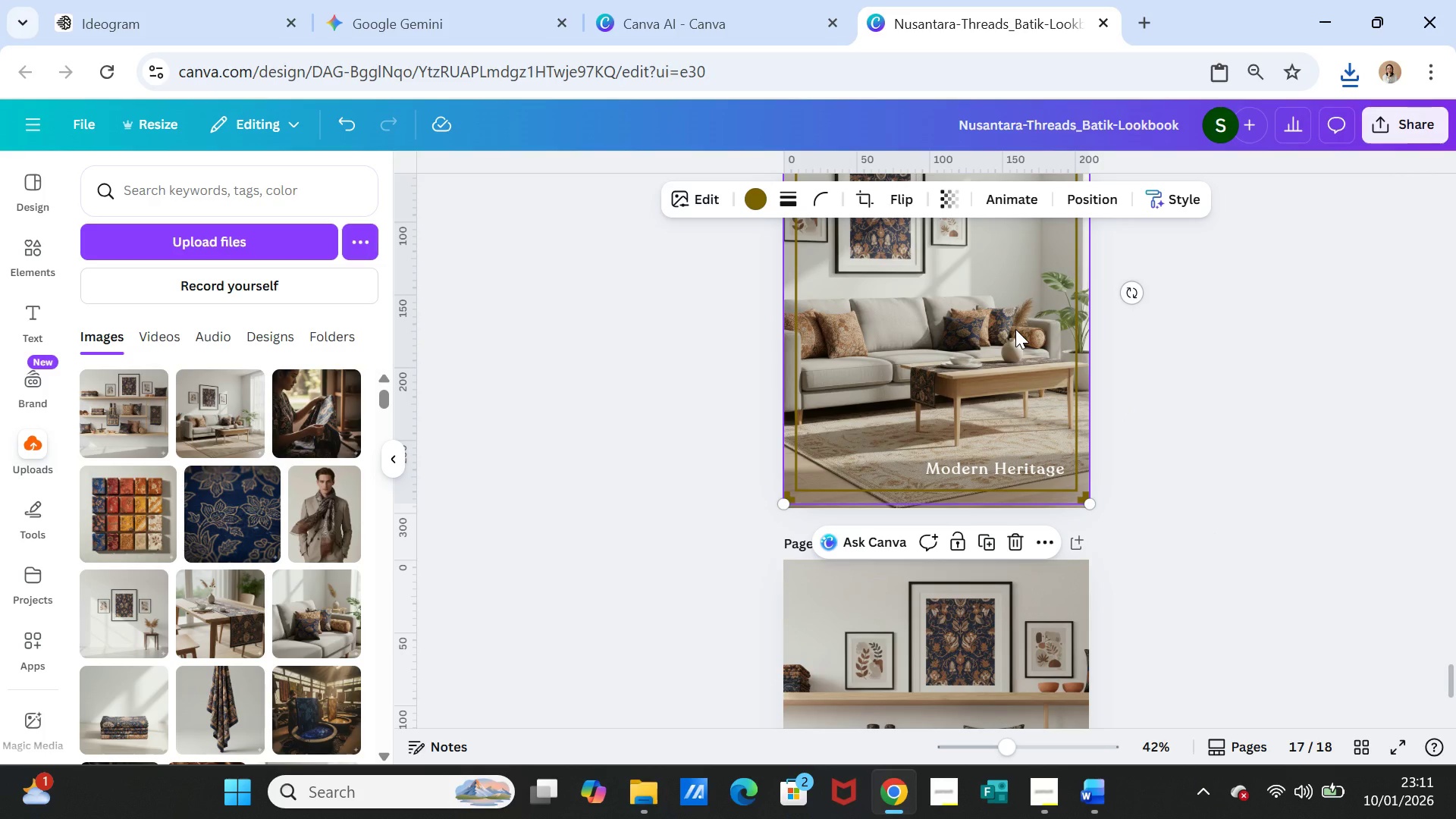 
key(Control+V)
 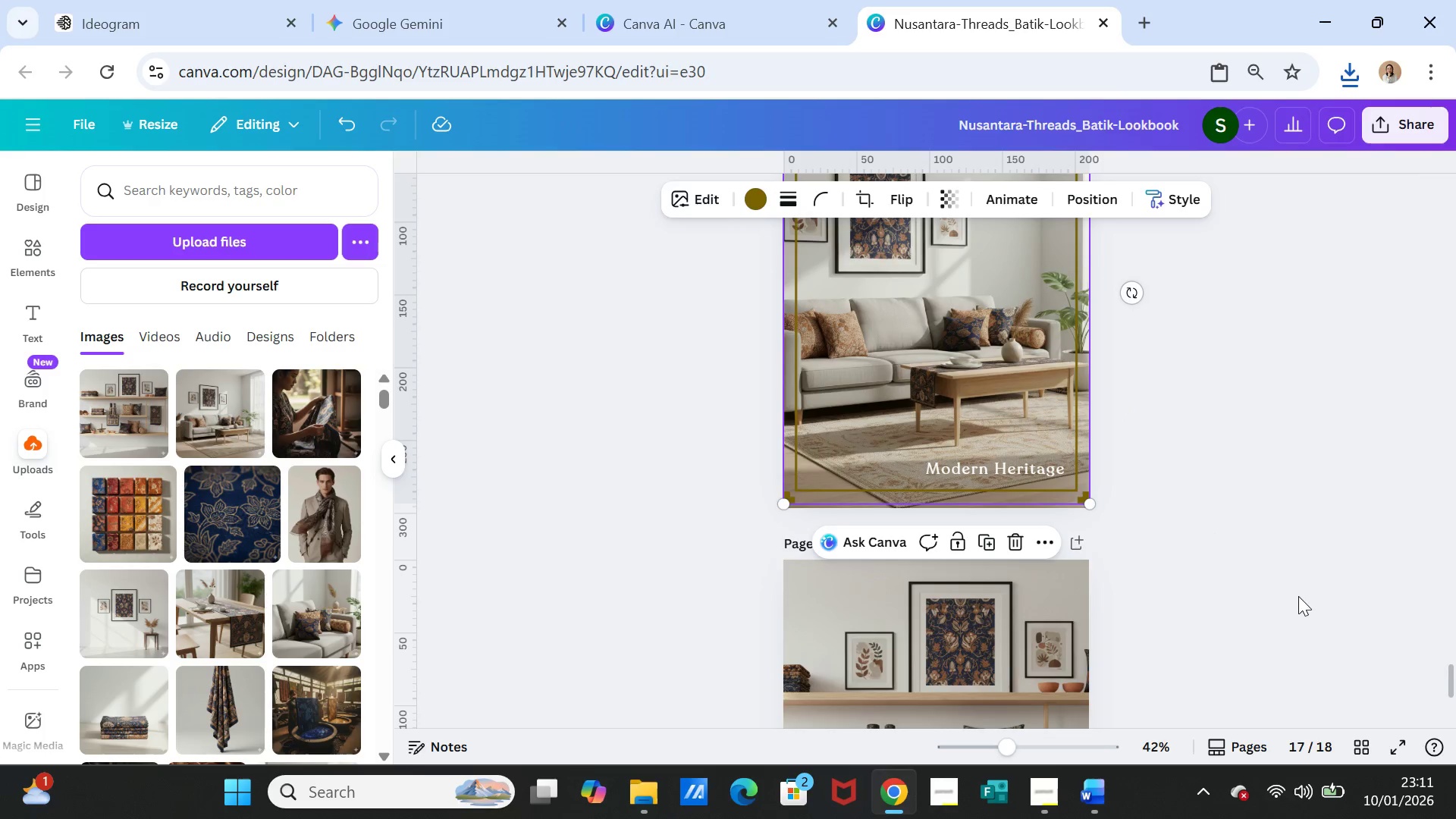 
scroll: coordinate [1299, 595], scroll_direction: down, amount: 3.0
 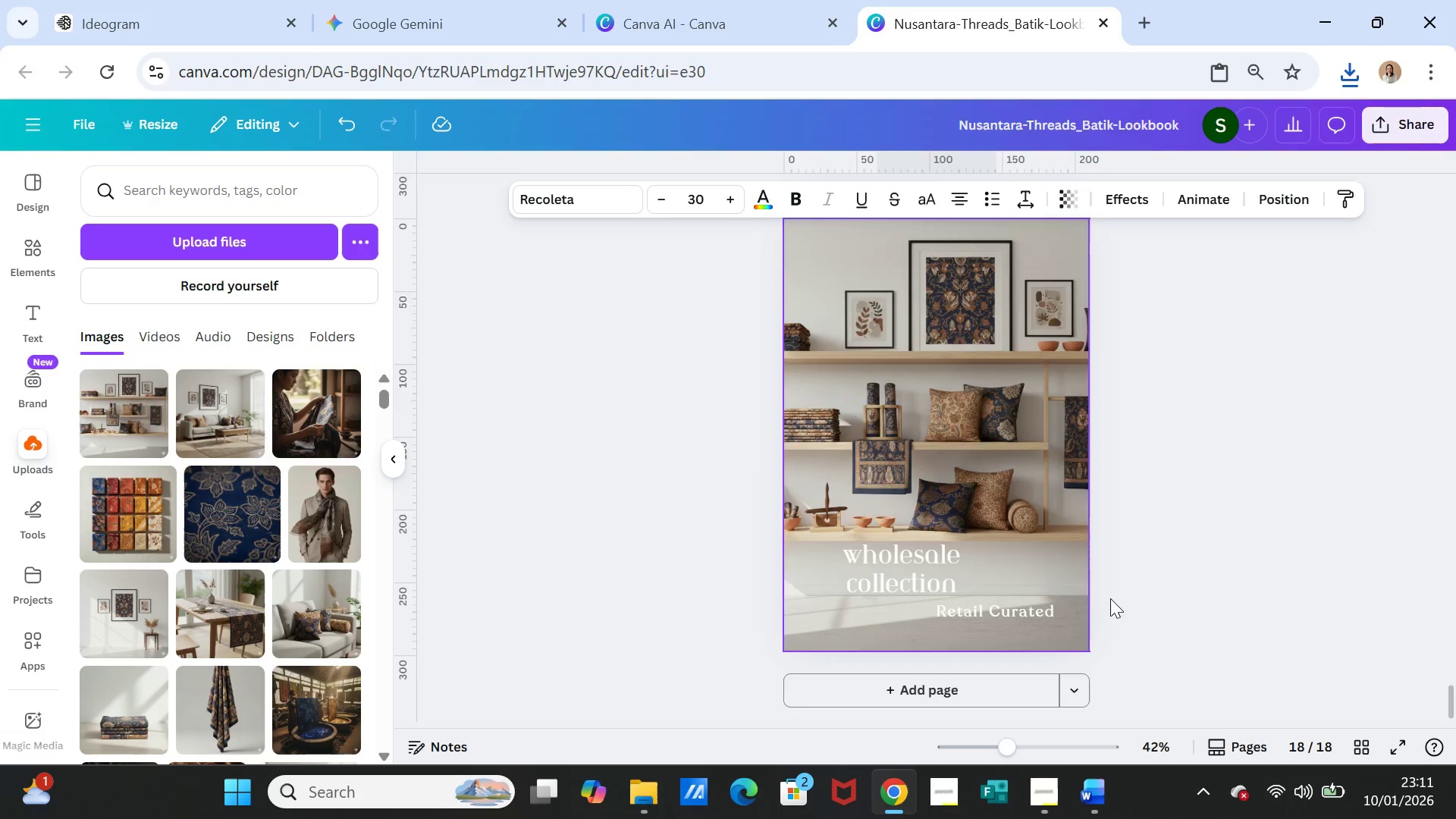 
scroll: coordinate [1144, 598], scroll_direction: up, amount: 4.0
 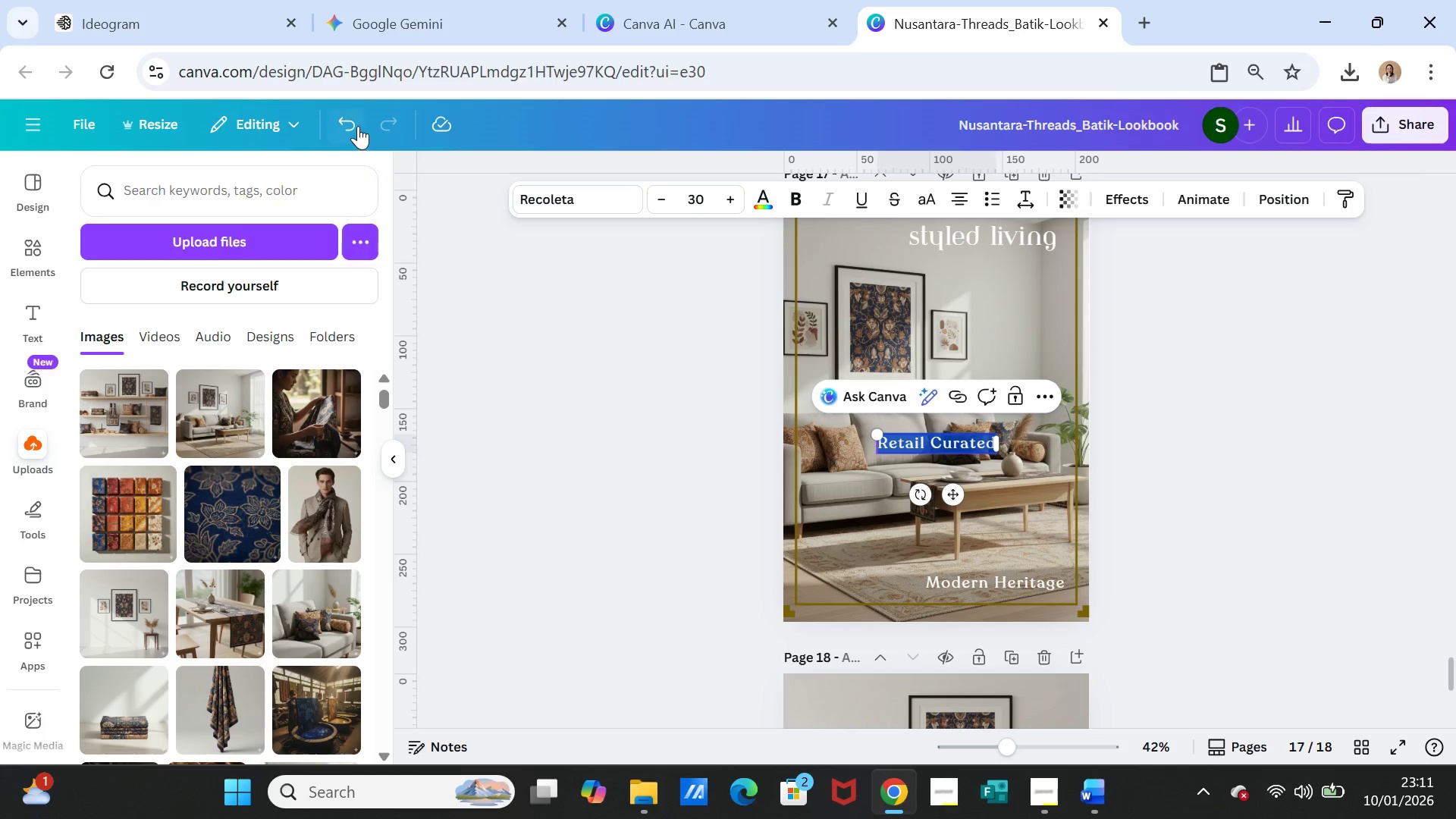 
left_click([352, 126])
 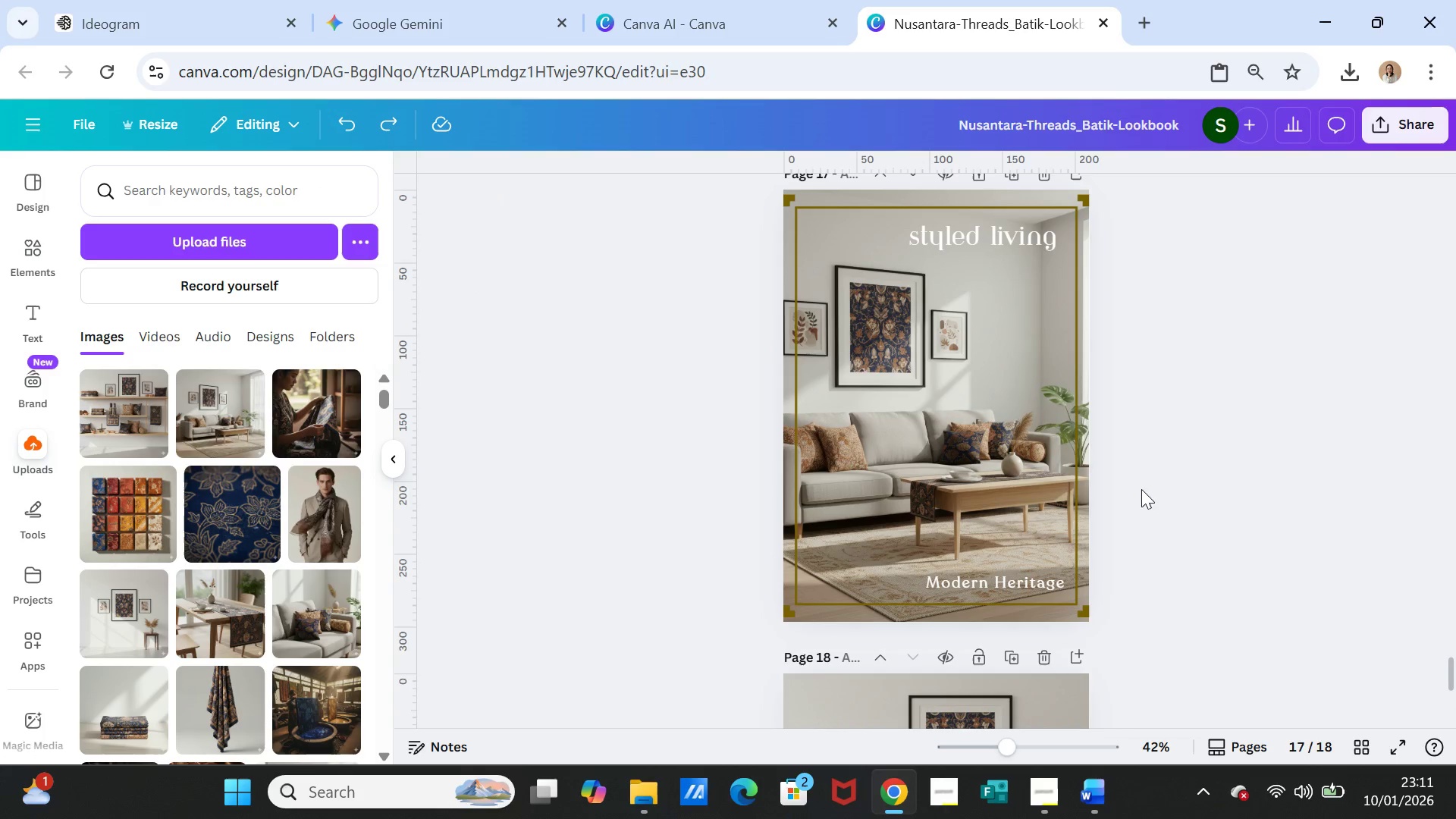 
scroll: coordinate [1123, 577], scroll_direction: down, amount: 4.0
 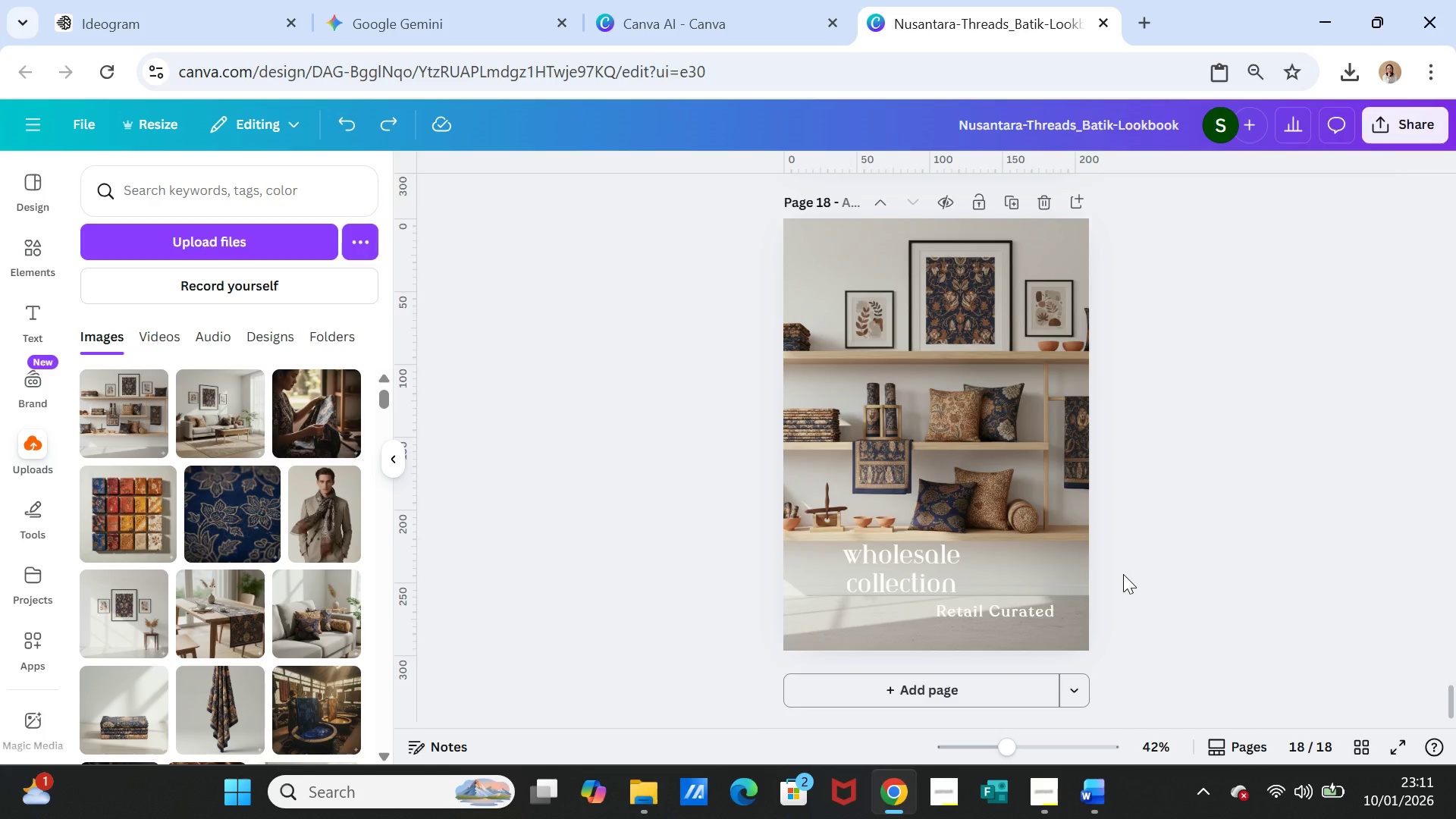 
scroll: coordinate [1123, 574], scroll_direction: up, amount: 2.0
 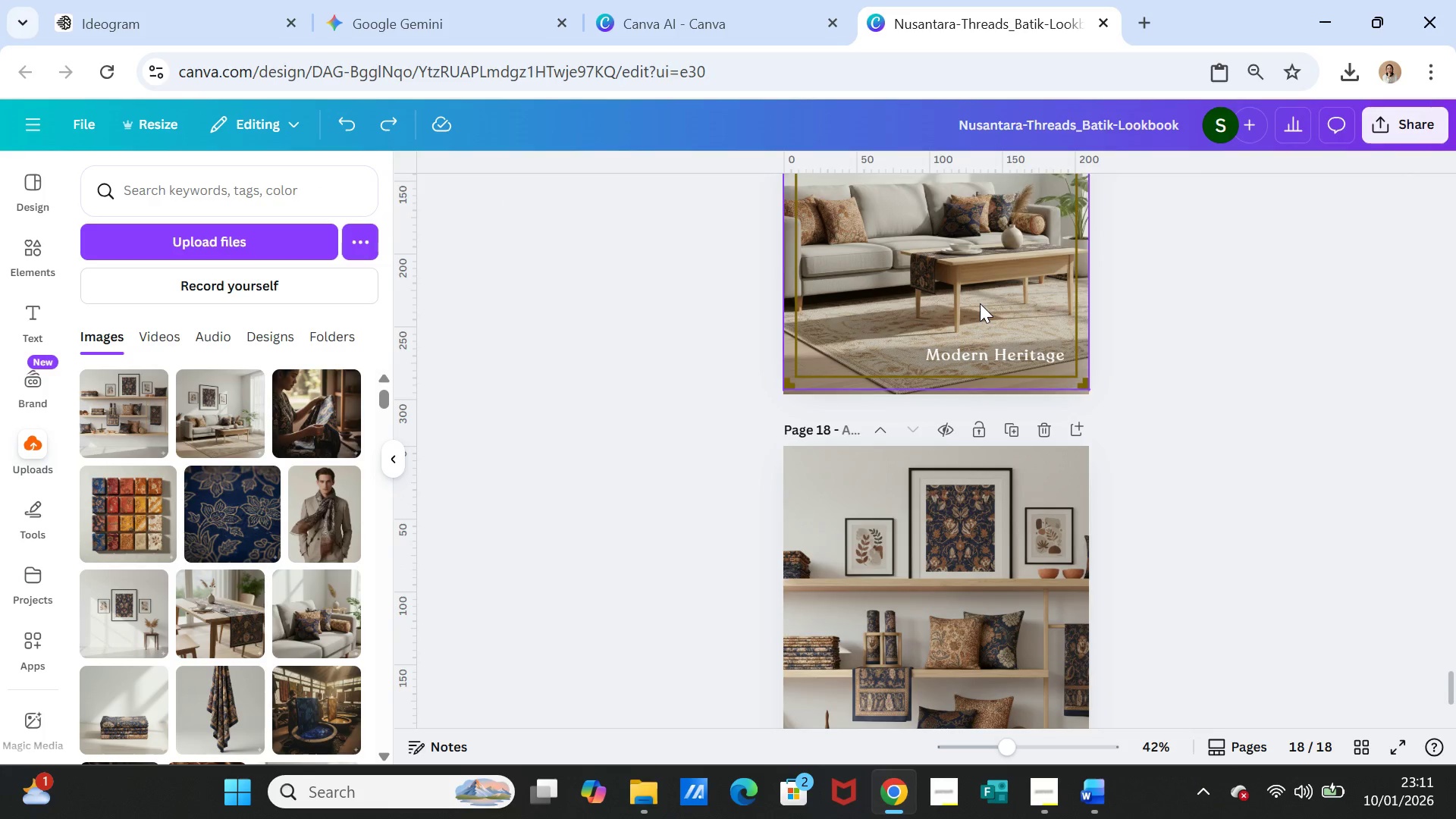 
left_click([980, 303])
 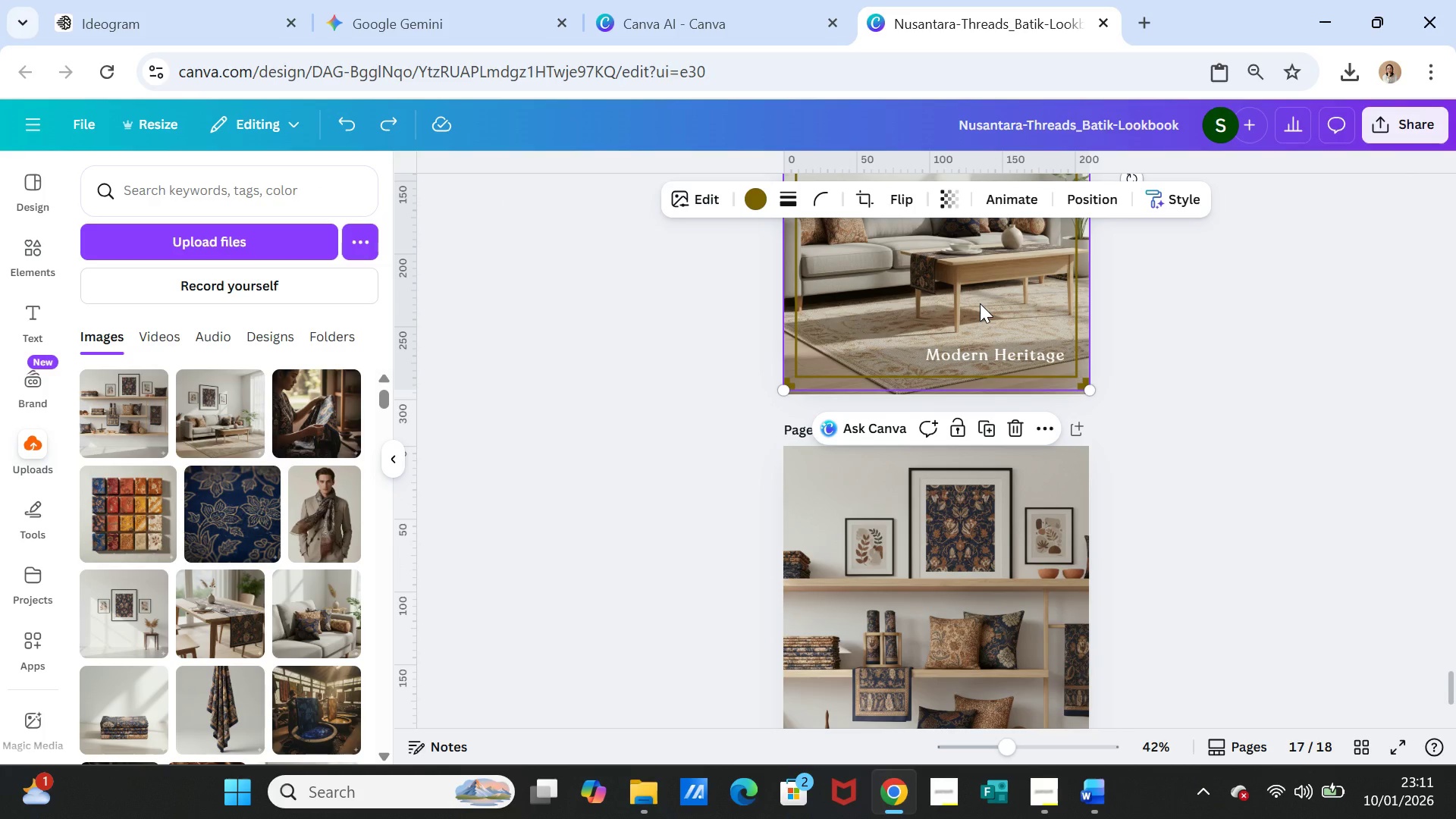 
key(Control+C)
 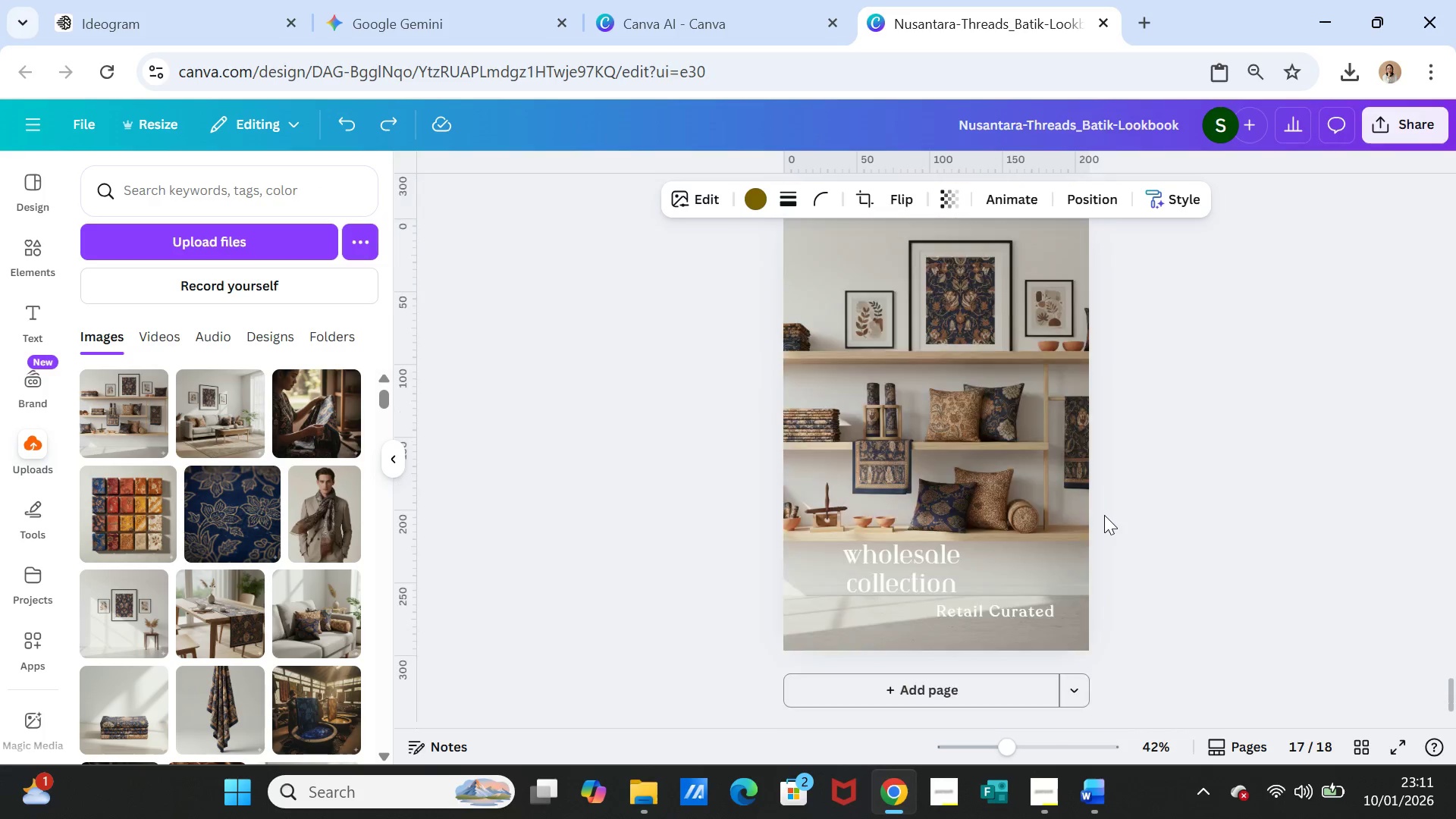 
left_click([1024, 483])
 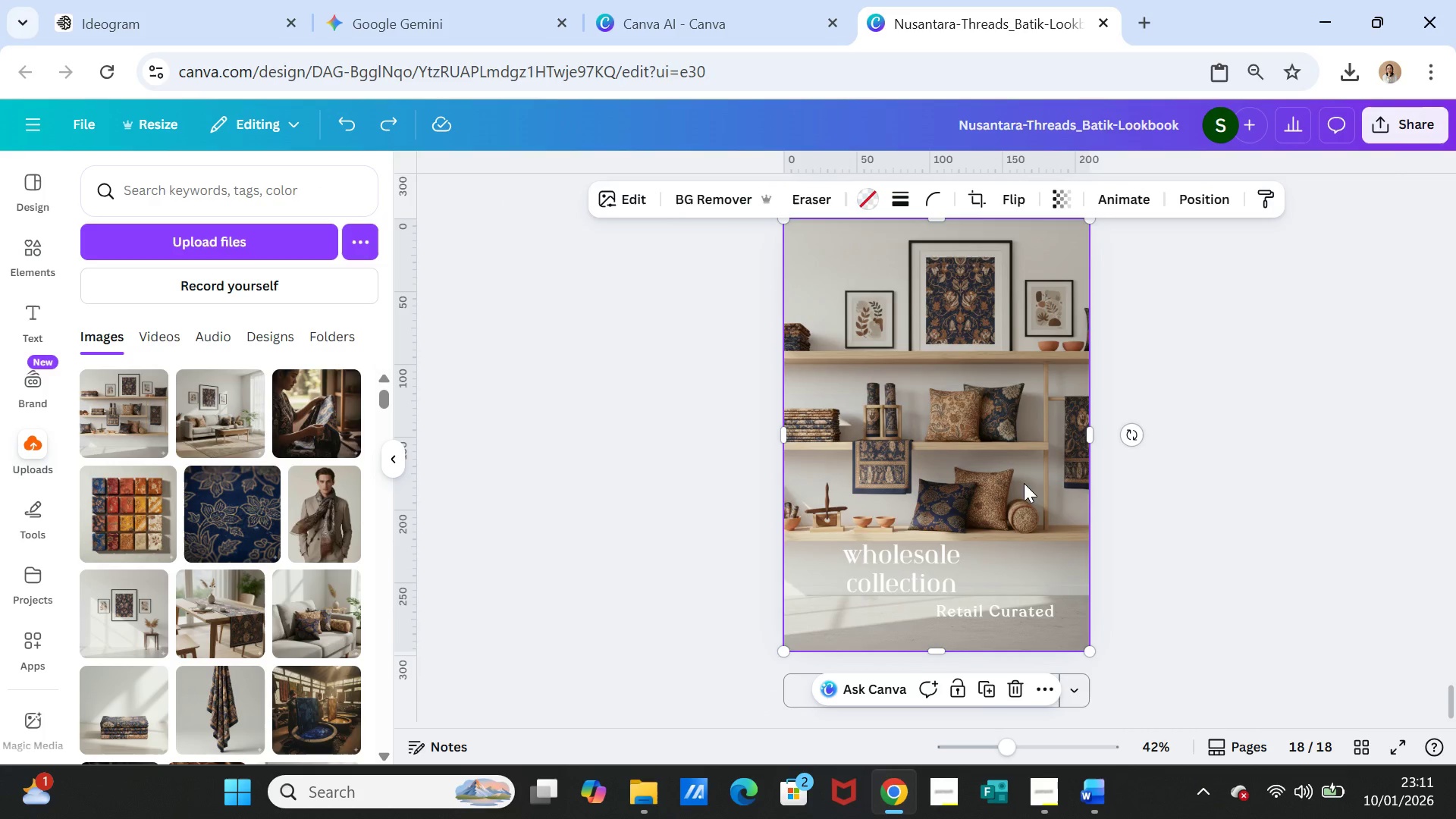 
scroll: coordinate [1104, 515], scroll_direction: down, amount: 3.0
 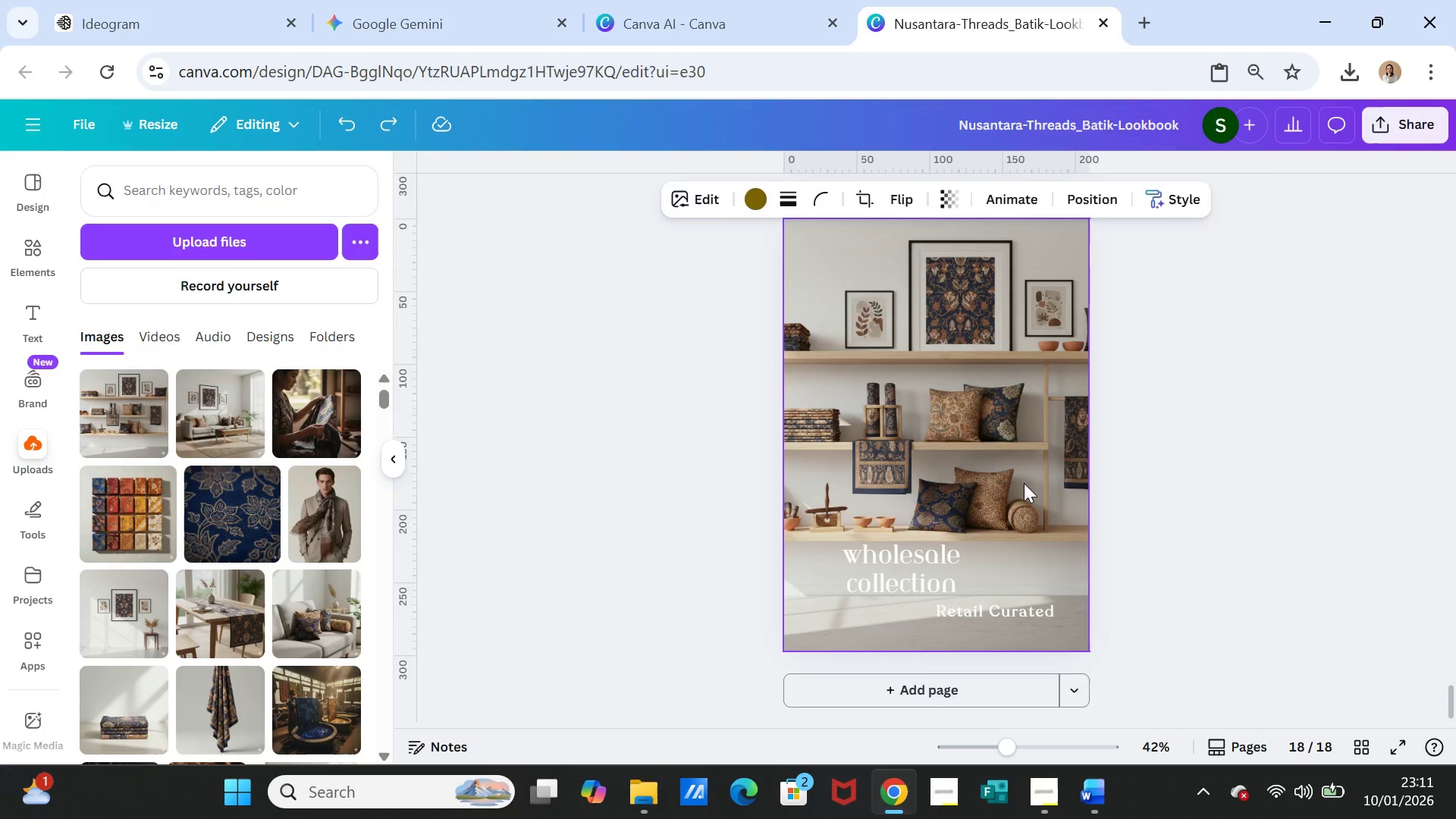 
key(Control+V)
 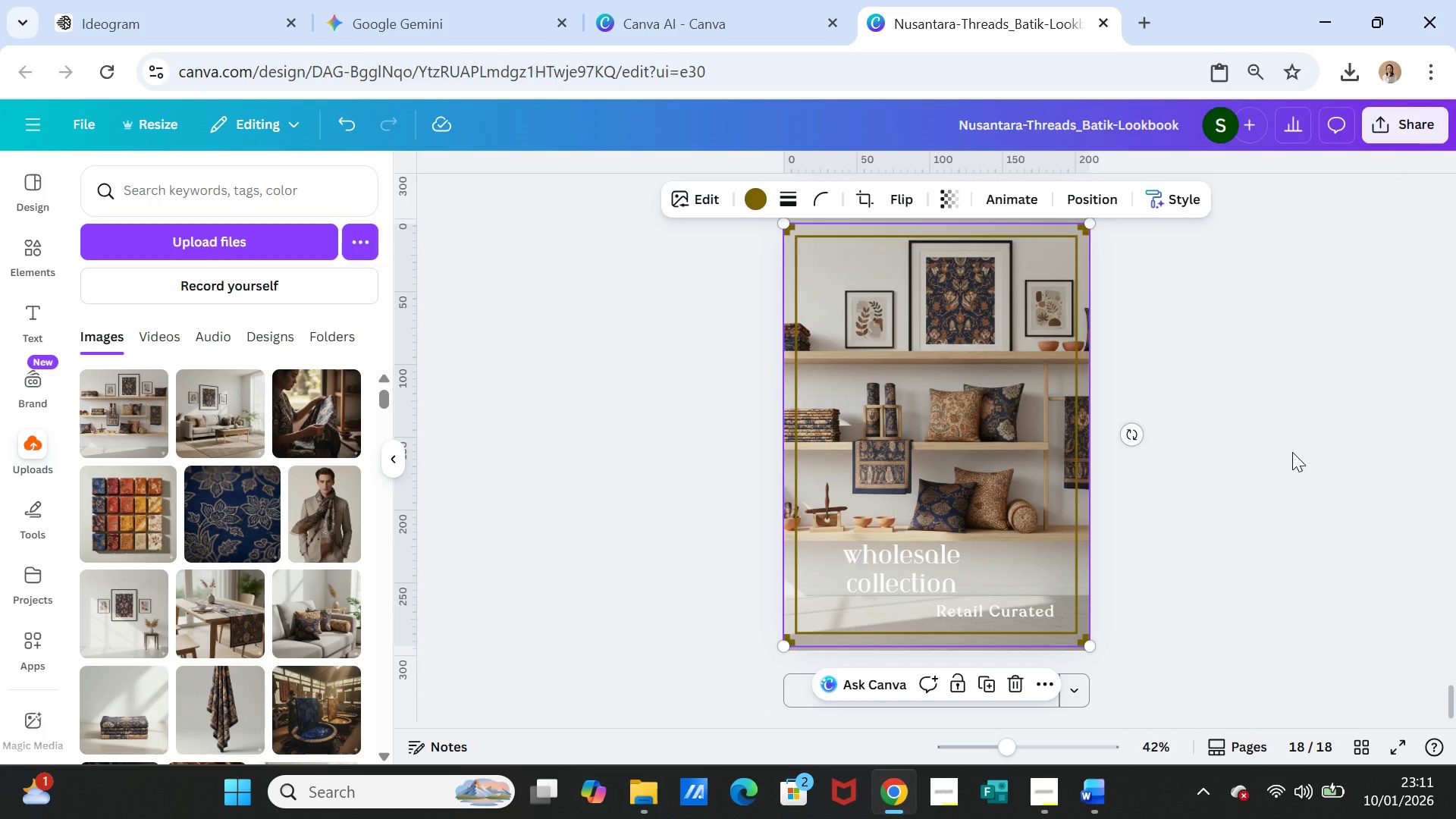 
left_click([1292, 452])
 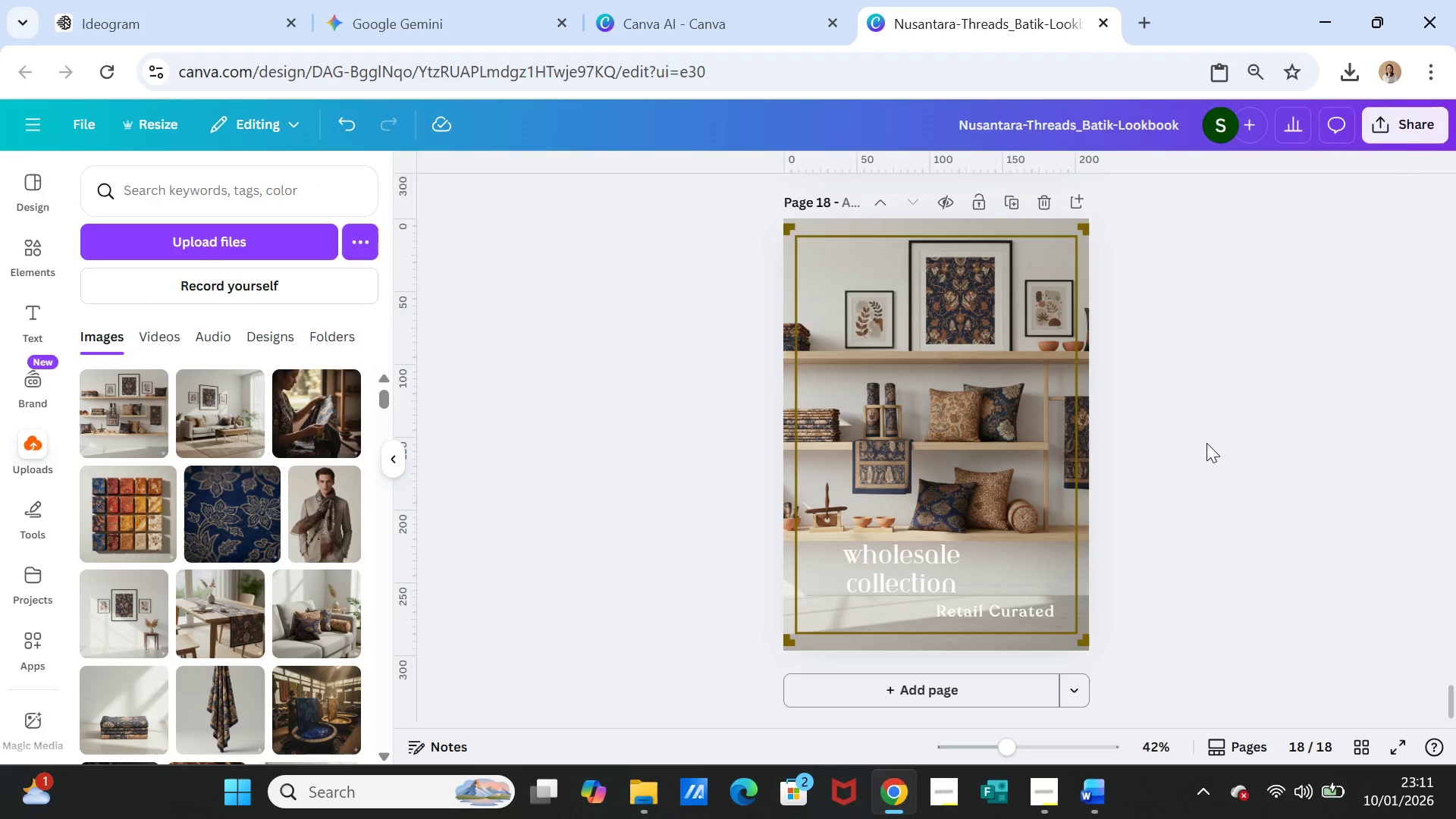 
left_click([909, 563])
 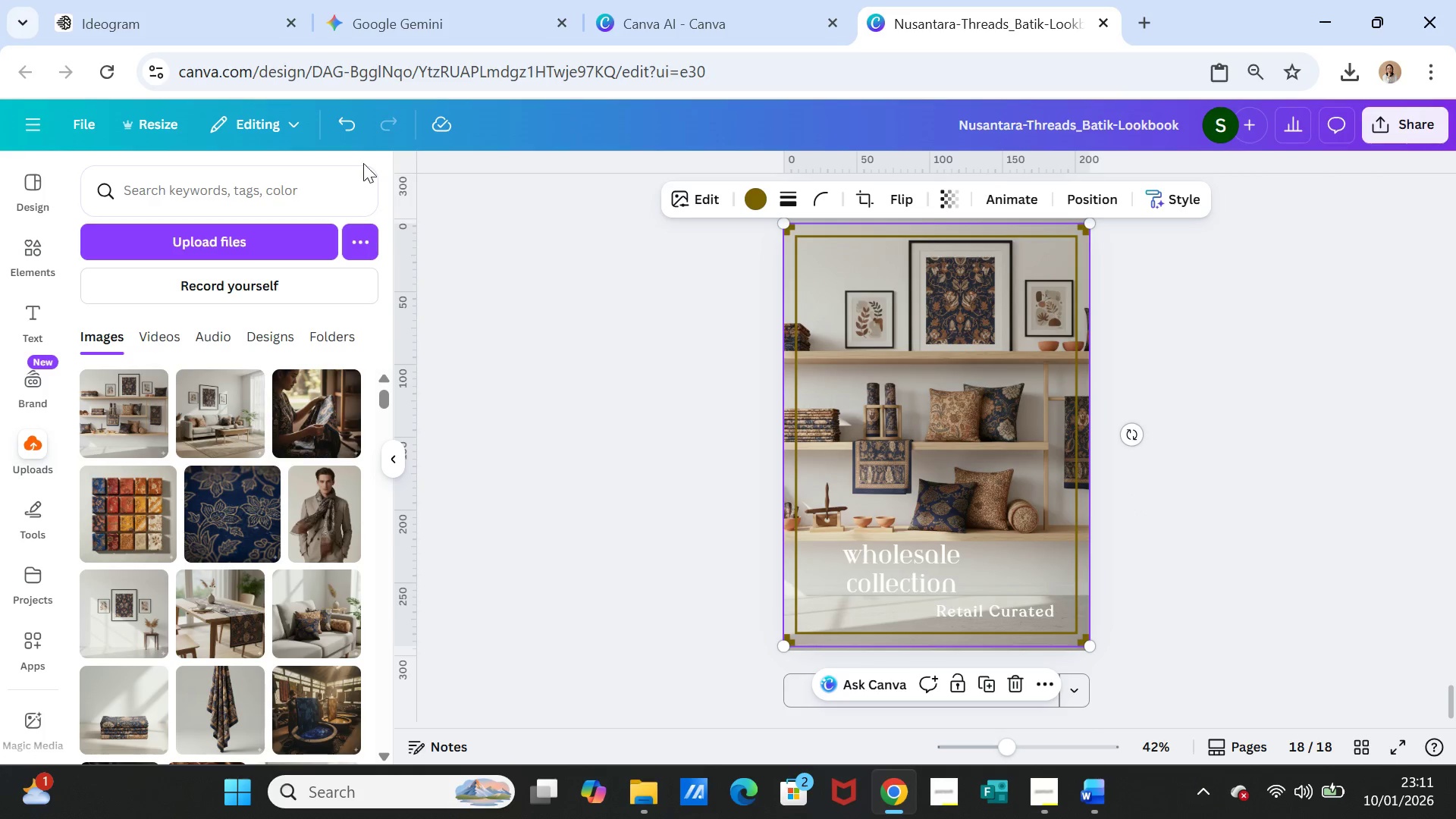 
left_click([348, 130])
 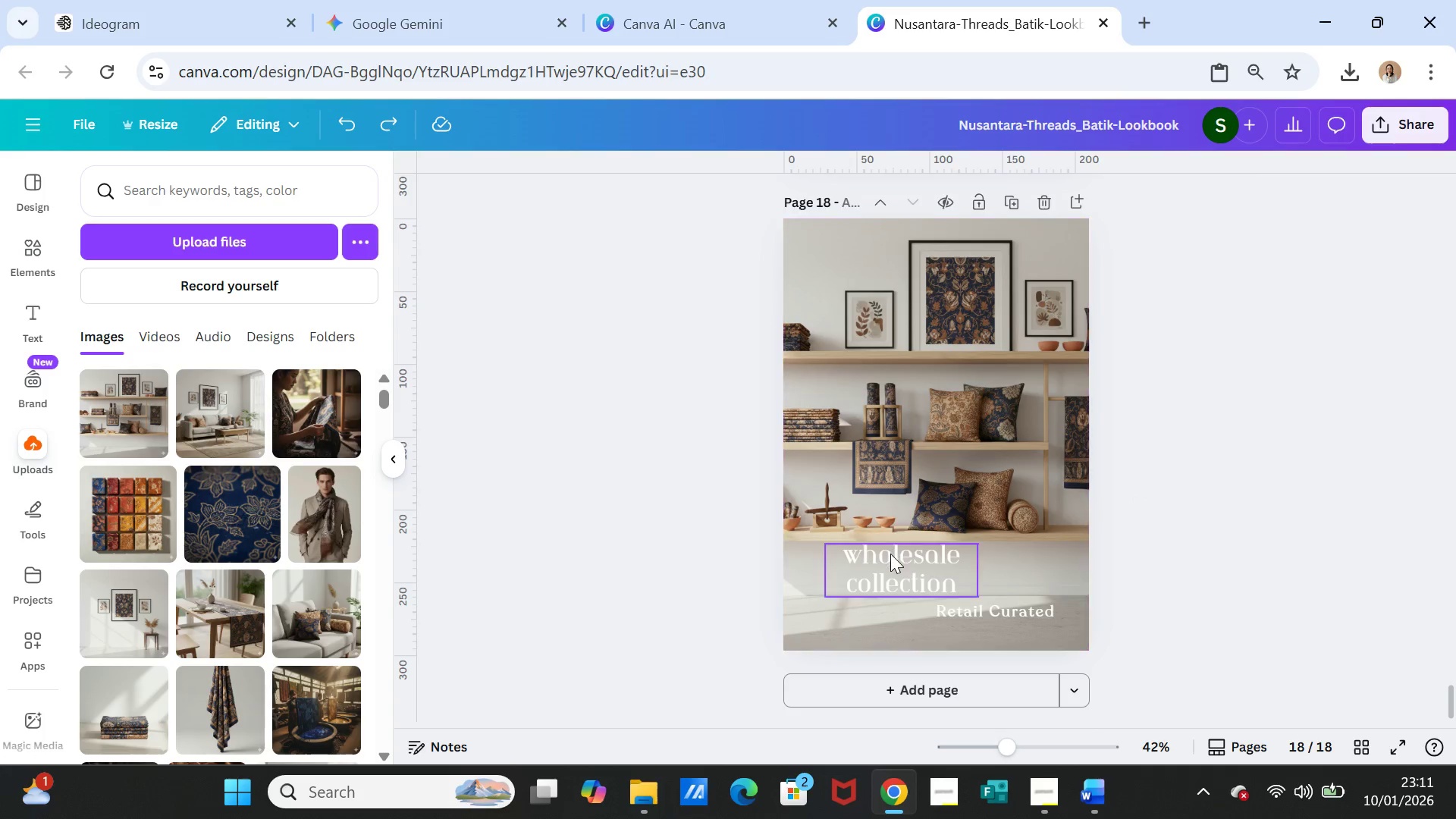 
left_click_drag(start_coordinate=[890, 556], to_coordinate=[974, 548])
 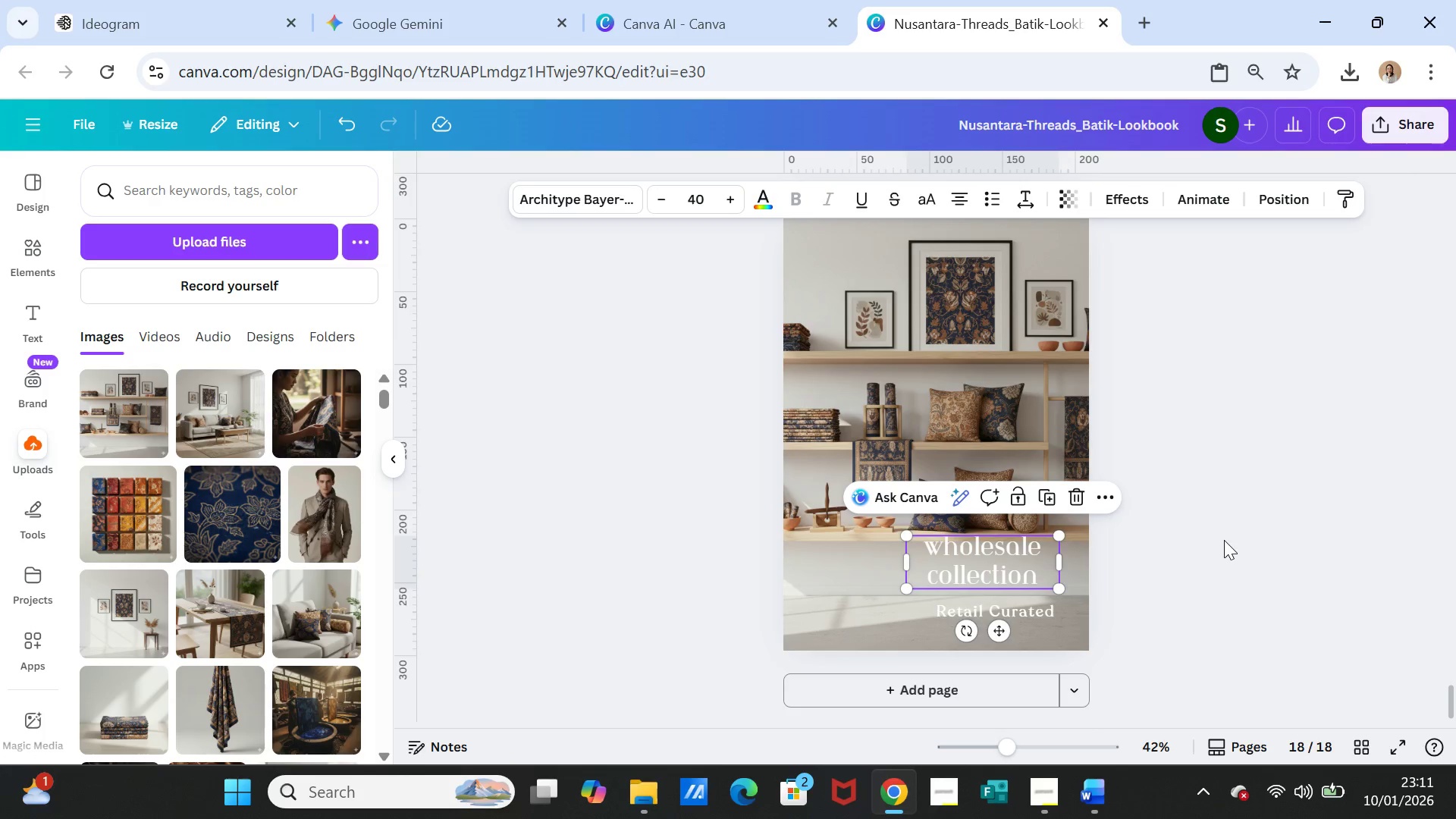 
left_click([1224, 540])
 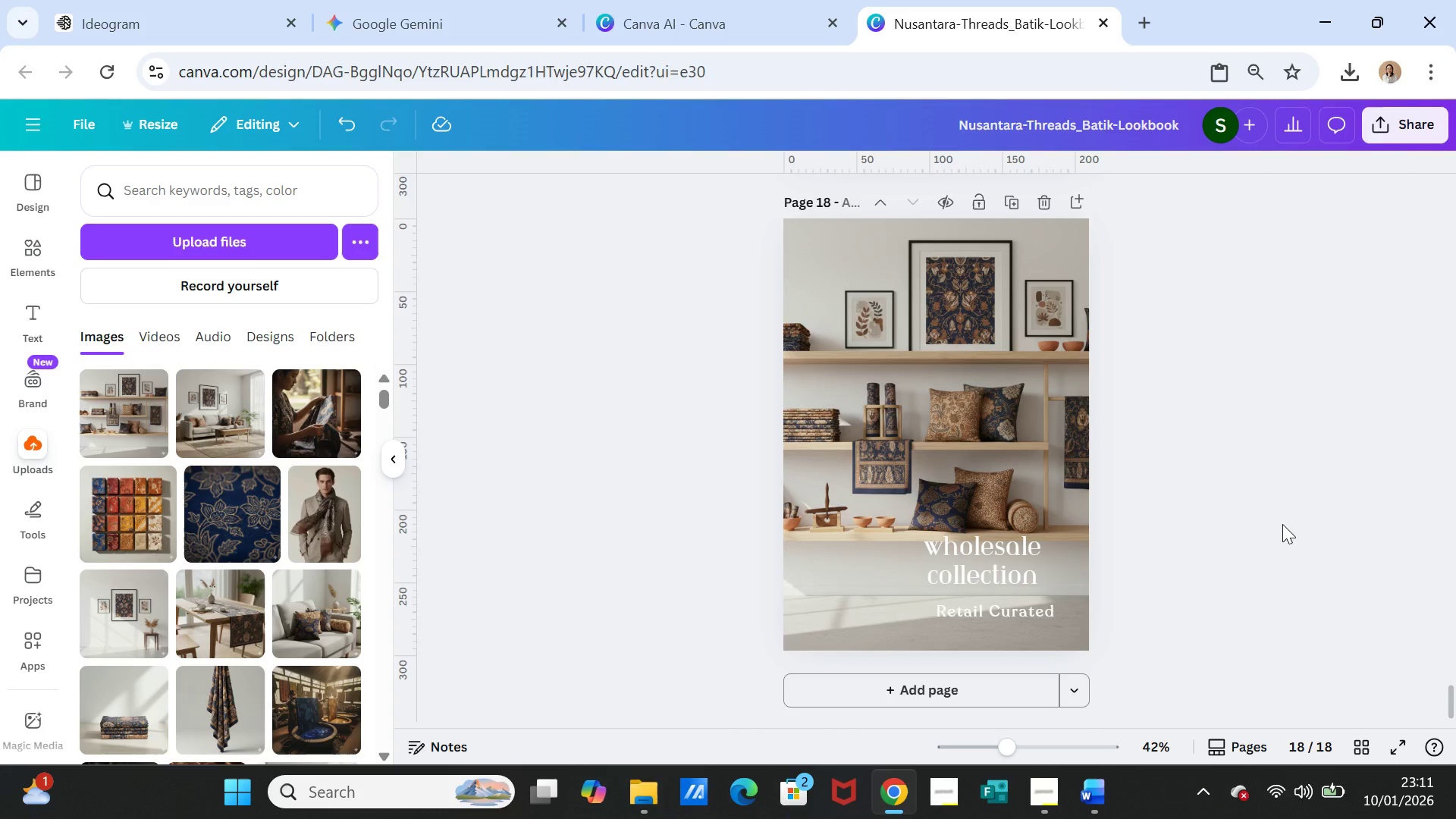 
wait(7.16)
 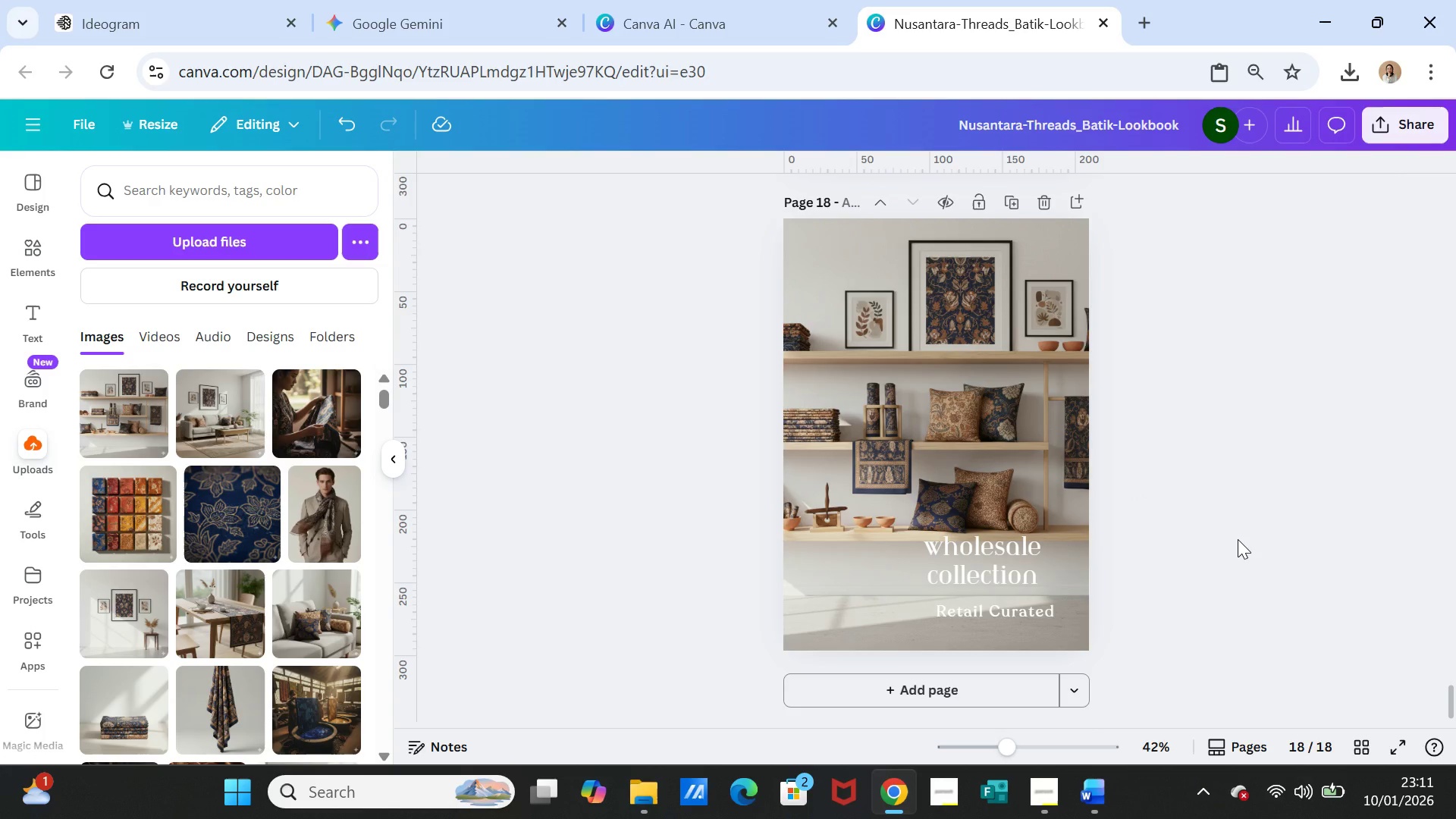 
scroll: coordinate [1231, 438], scroll_direction: up, amount: 3.0
 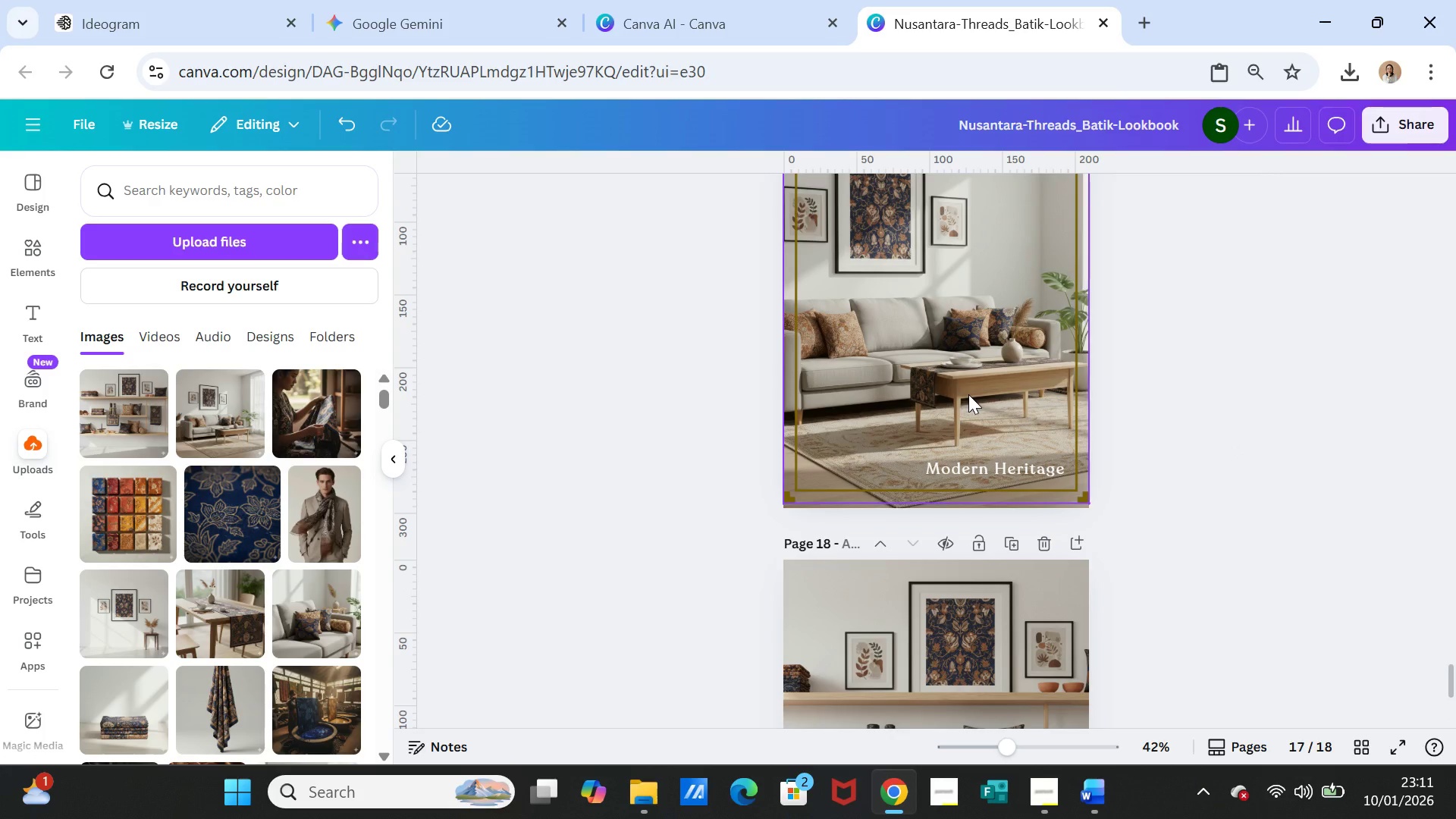 
wait(11.22)
 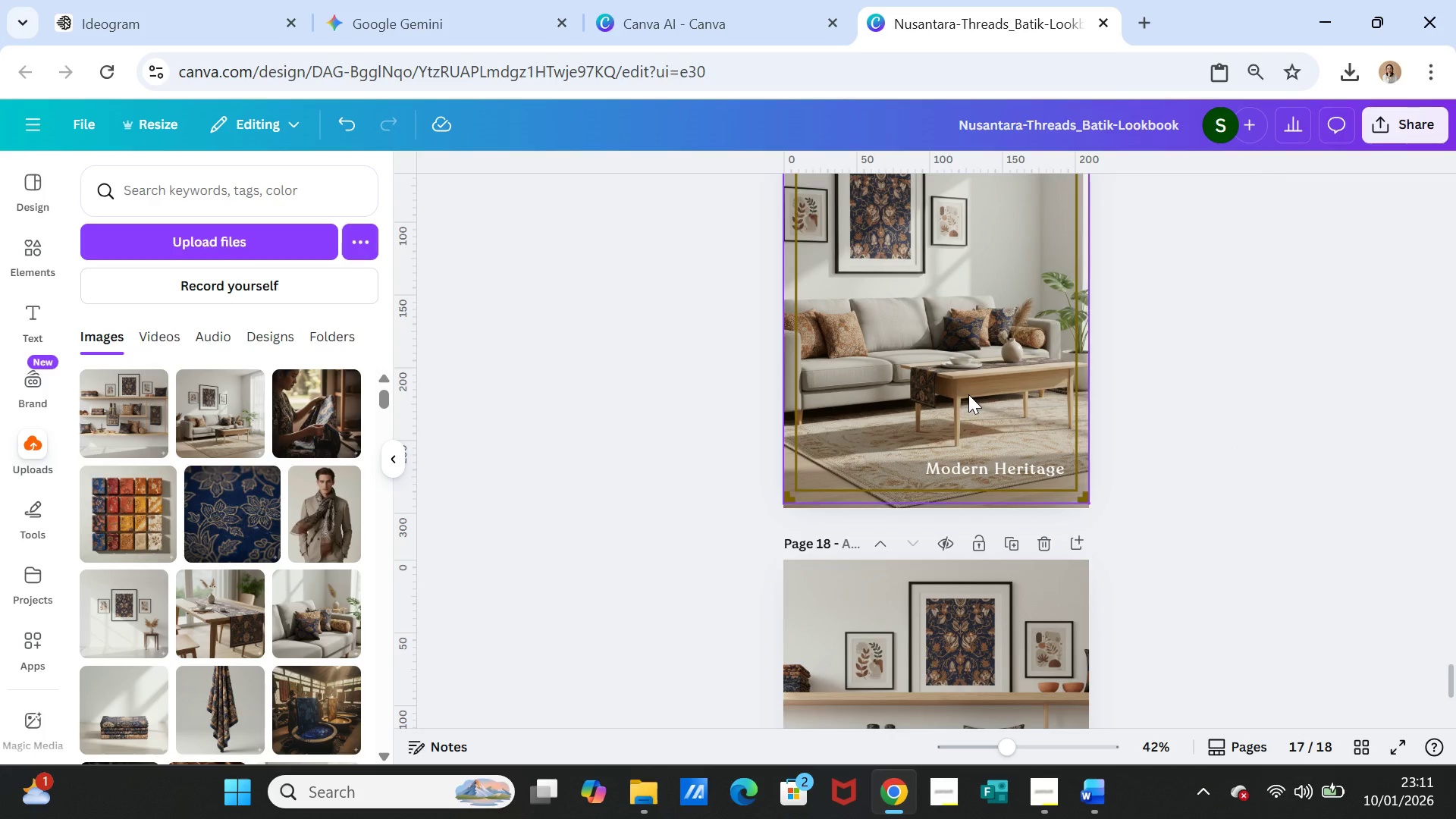 
key(Control+C)
 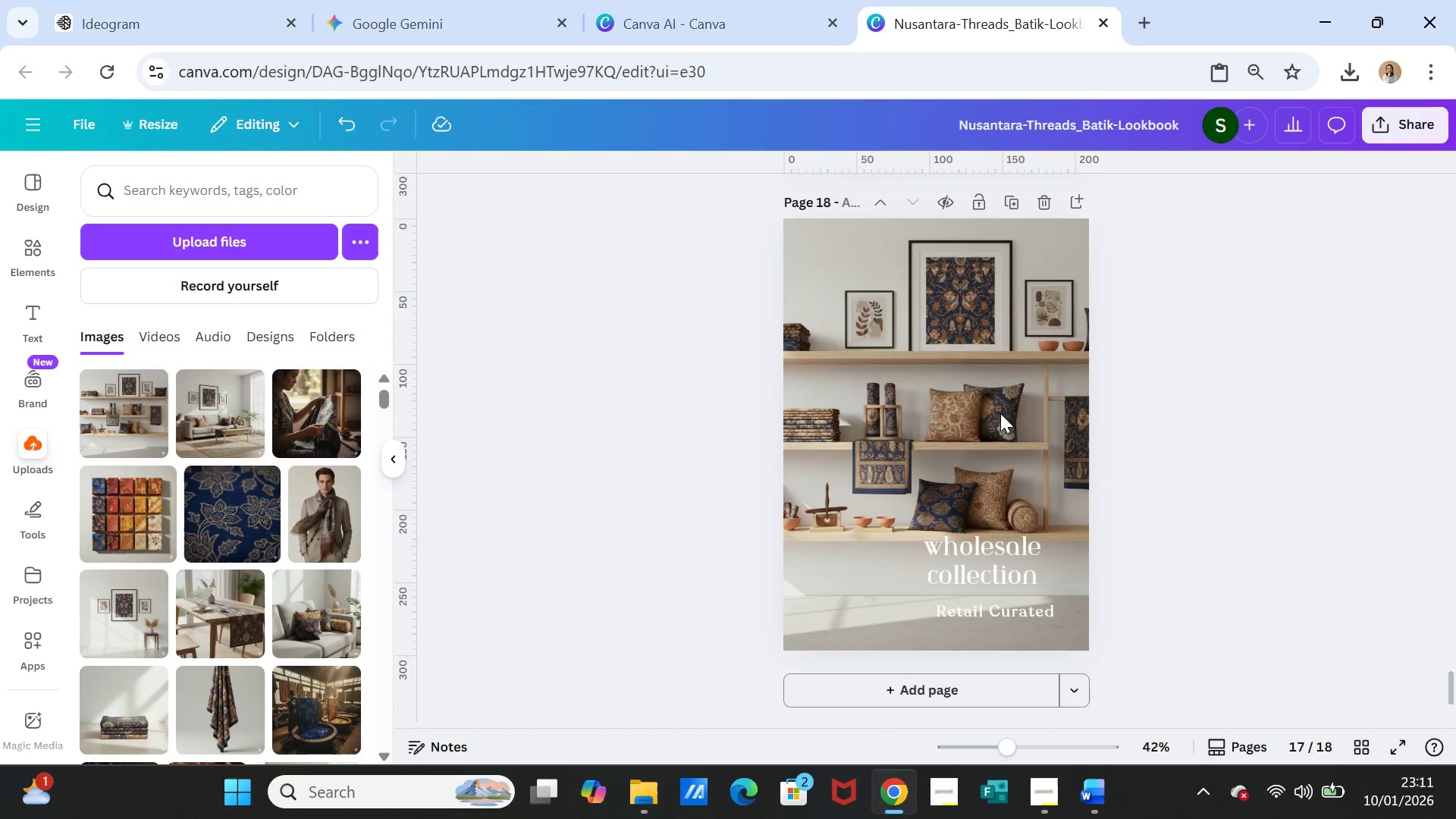 
scroll: coordinate [1000, 413], scroll_direction: down, amount: 3.0
 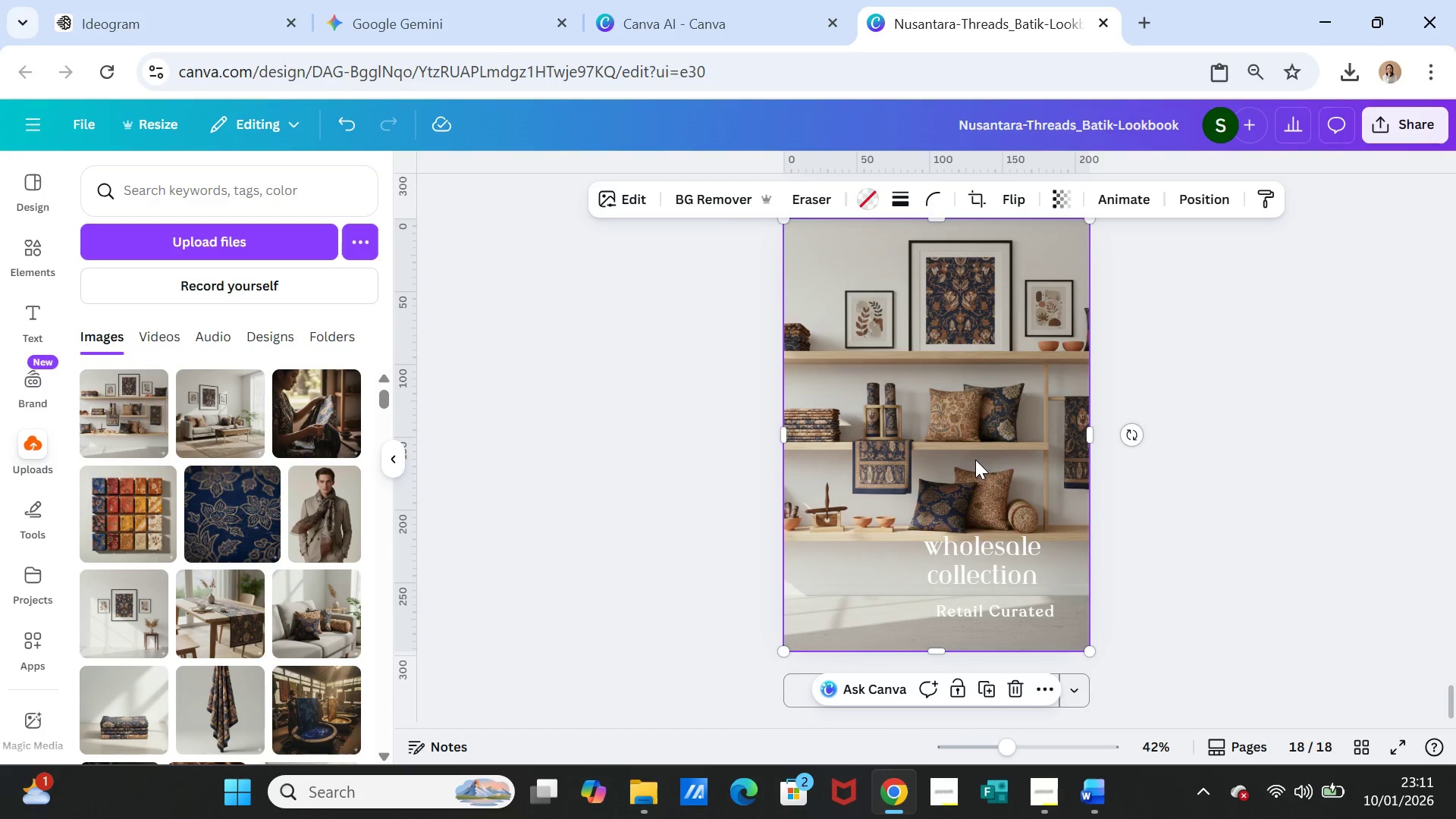 
key(Control+ControlLeft)
 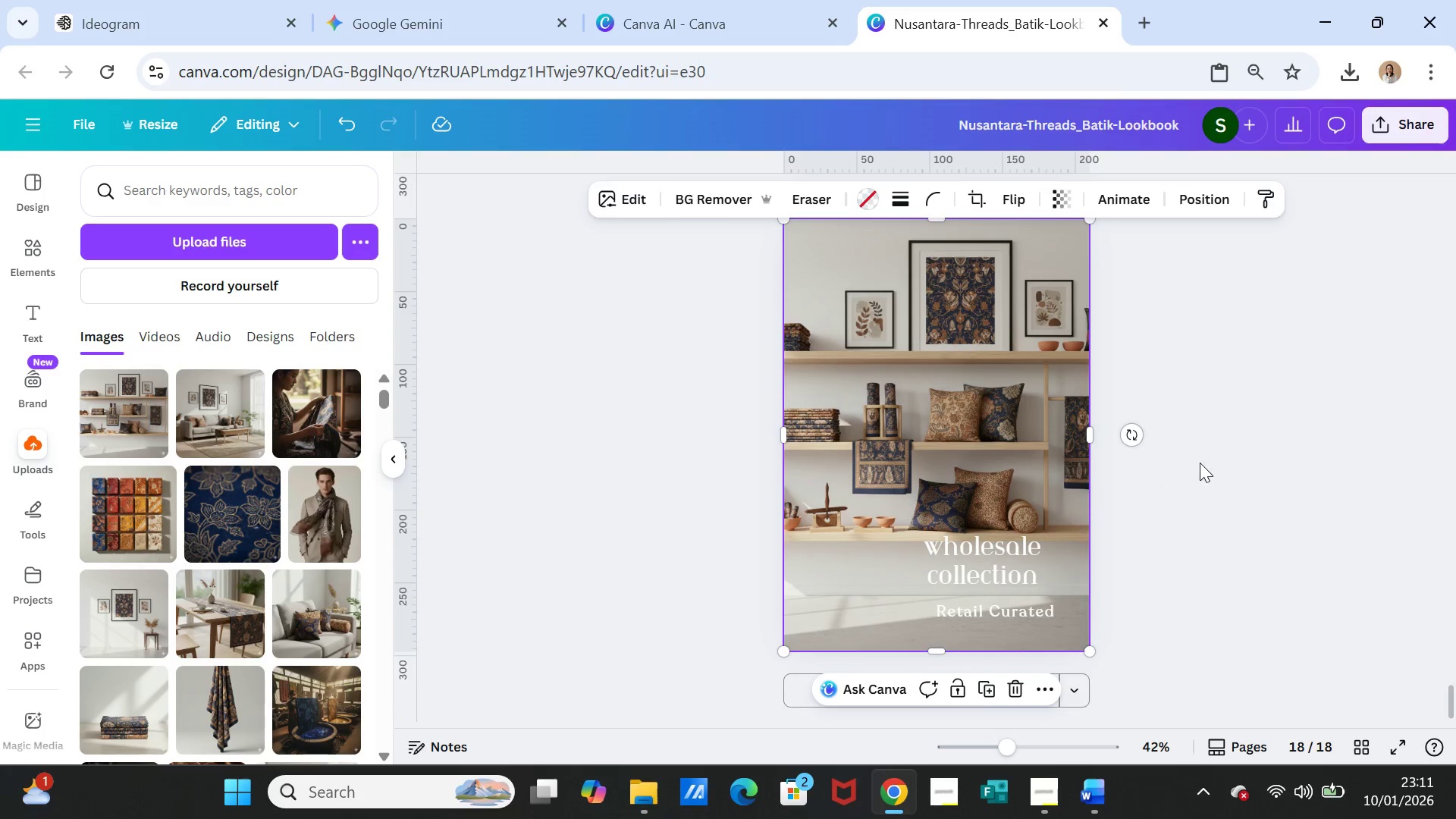 
key(Control+V)
 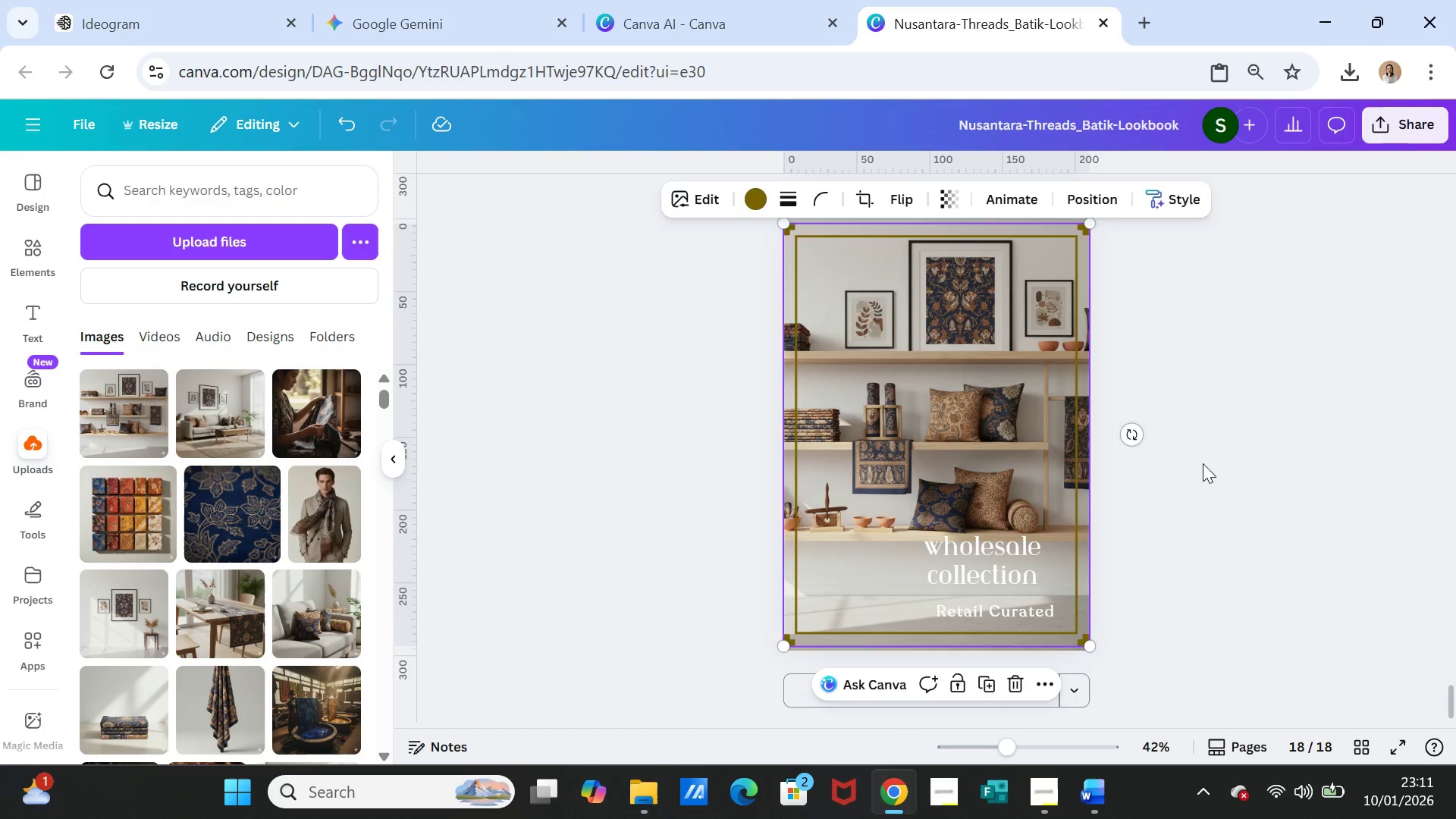 
left_click([1203, 463])
 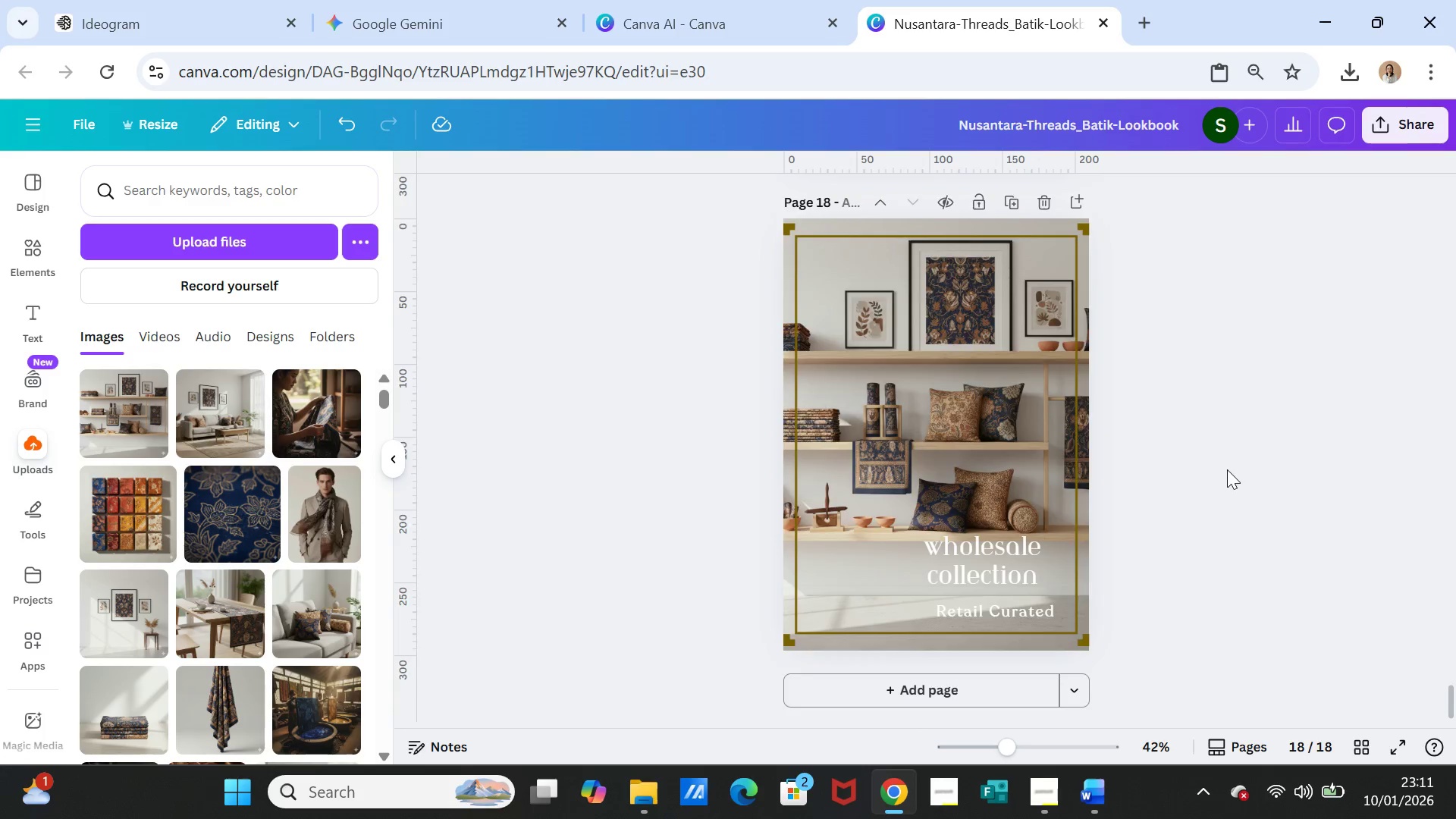 
scroll: coordinate [1227, 469], scroll_direction: up, amount: 2.0
 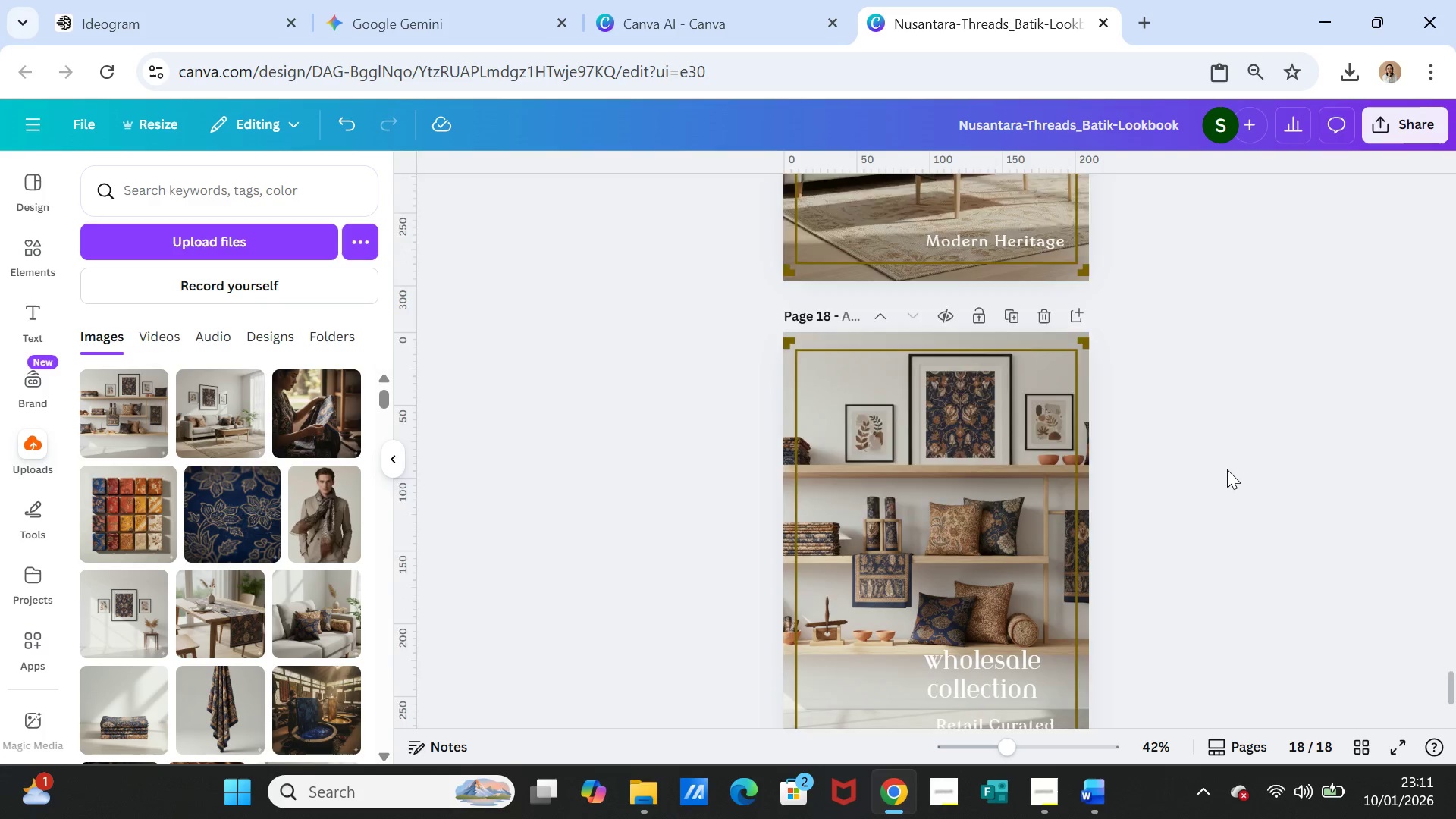 
scroll: coordinate [1227, 469], scroll_direction: down, amount: 2.0
 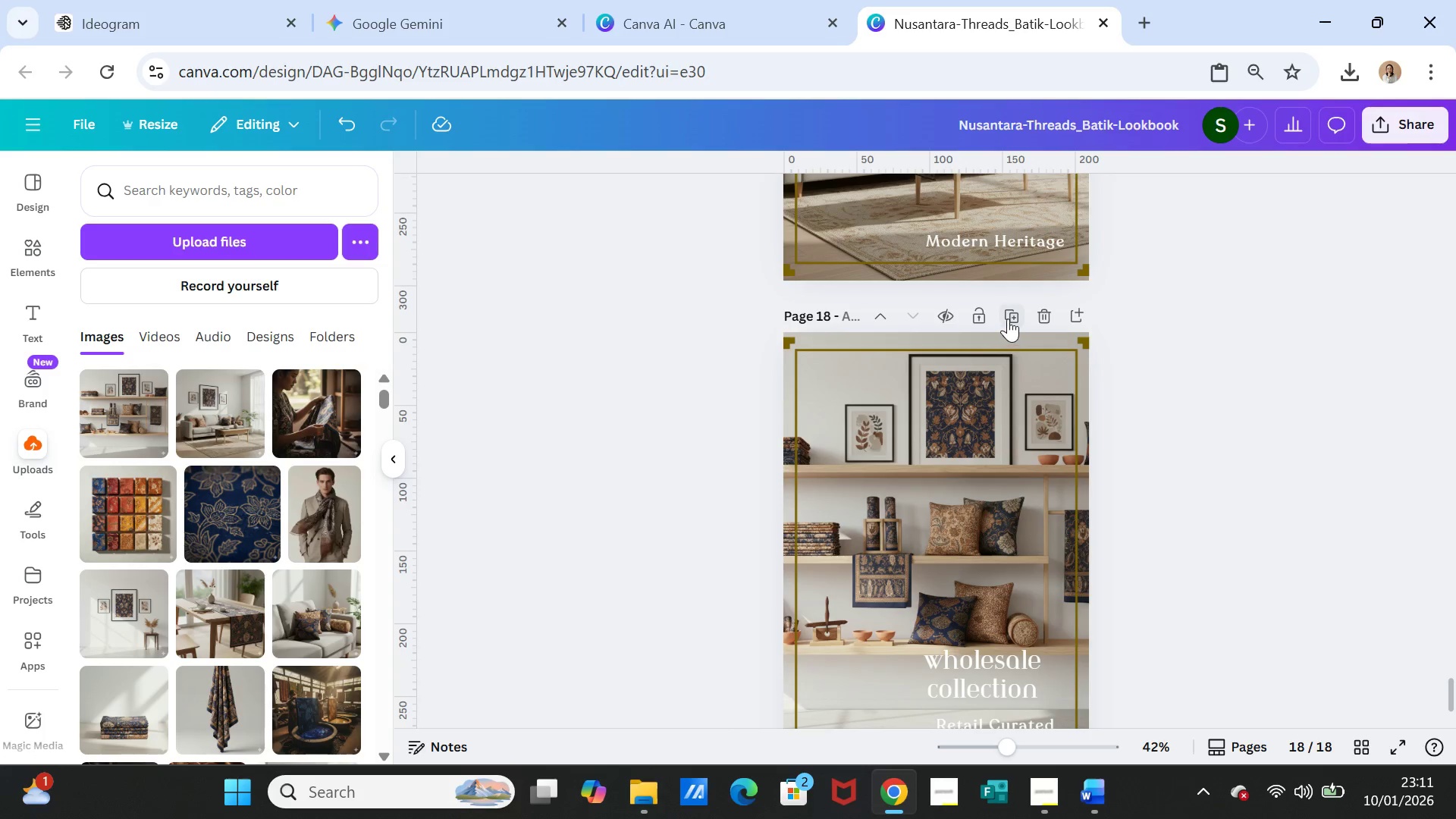 
left_click([1008, 318])
 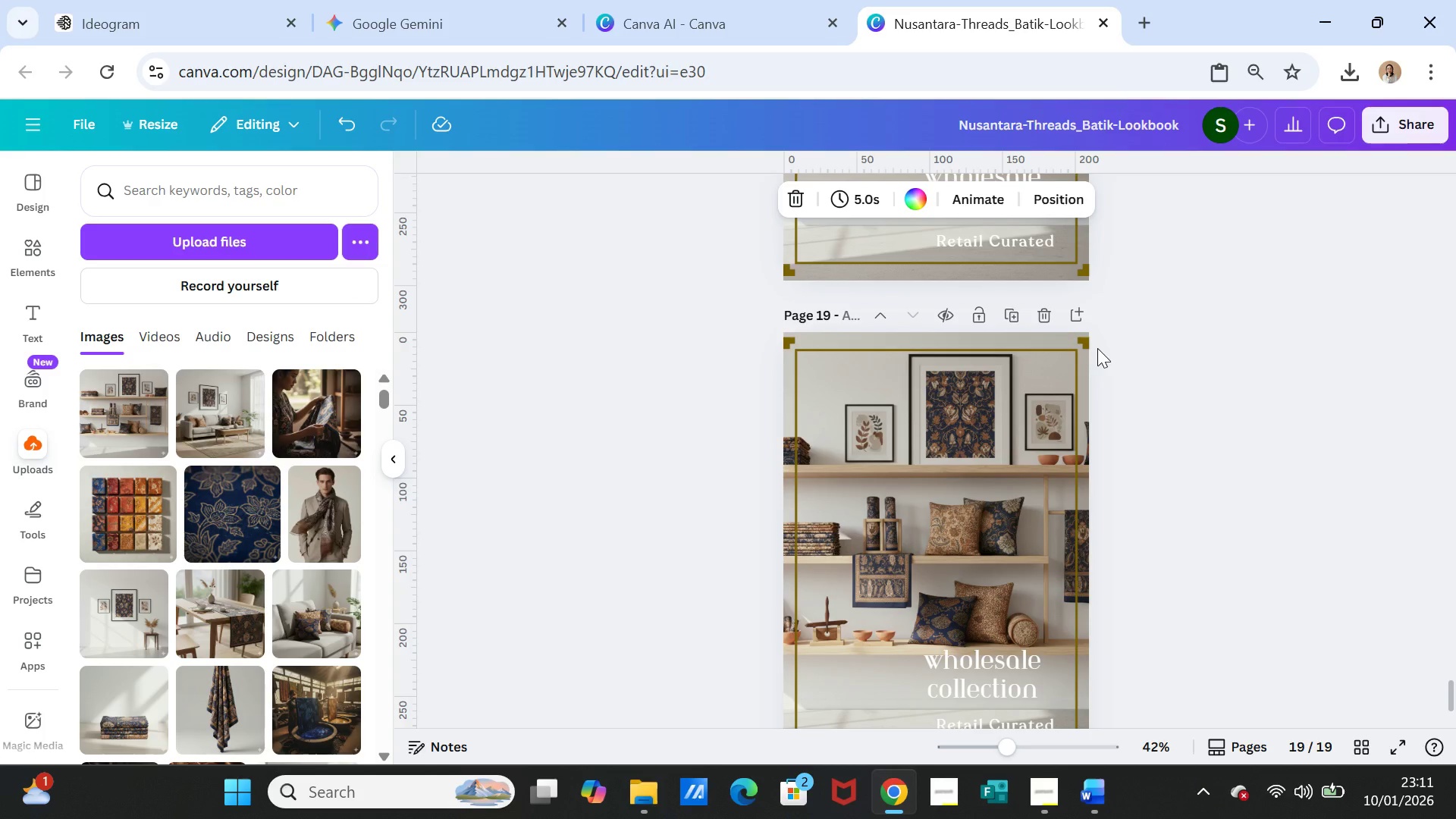 
wait(9.11)
 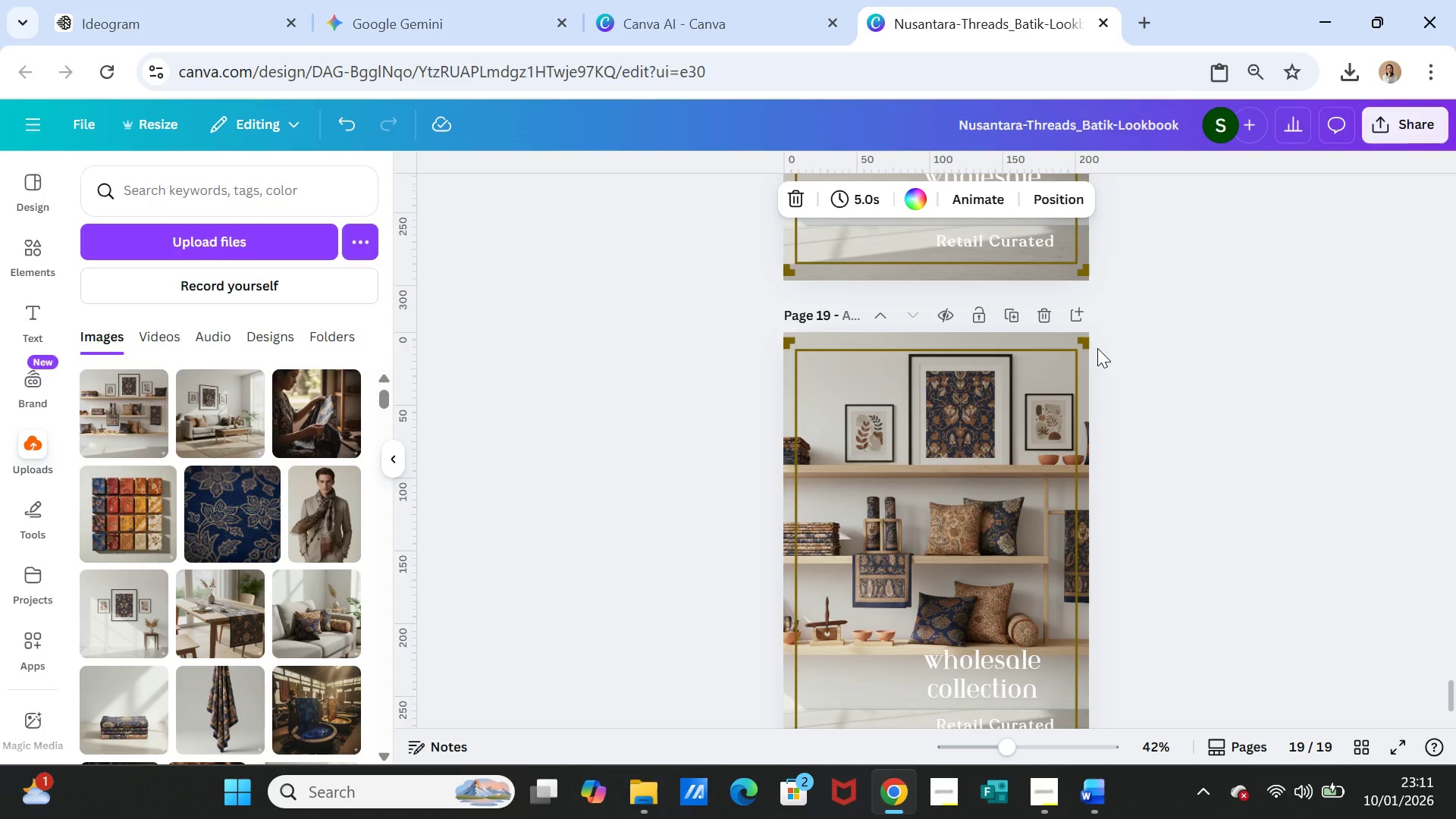 
scroll: coordinate [1205, 541], scroll_direction: down, amount: 3.0
 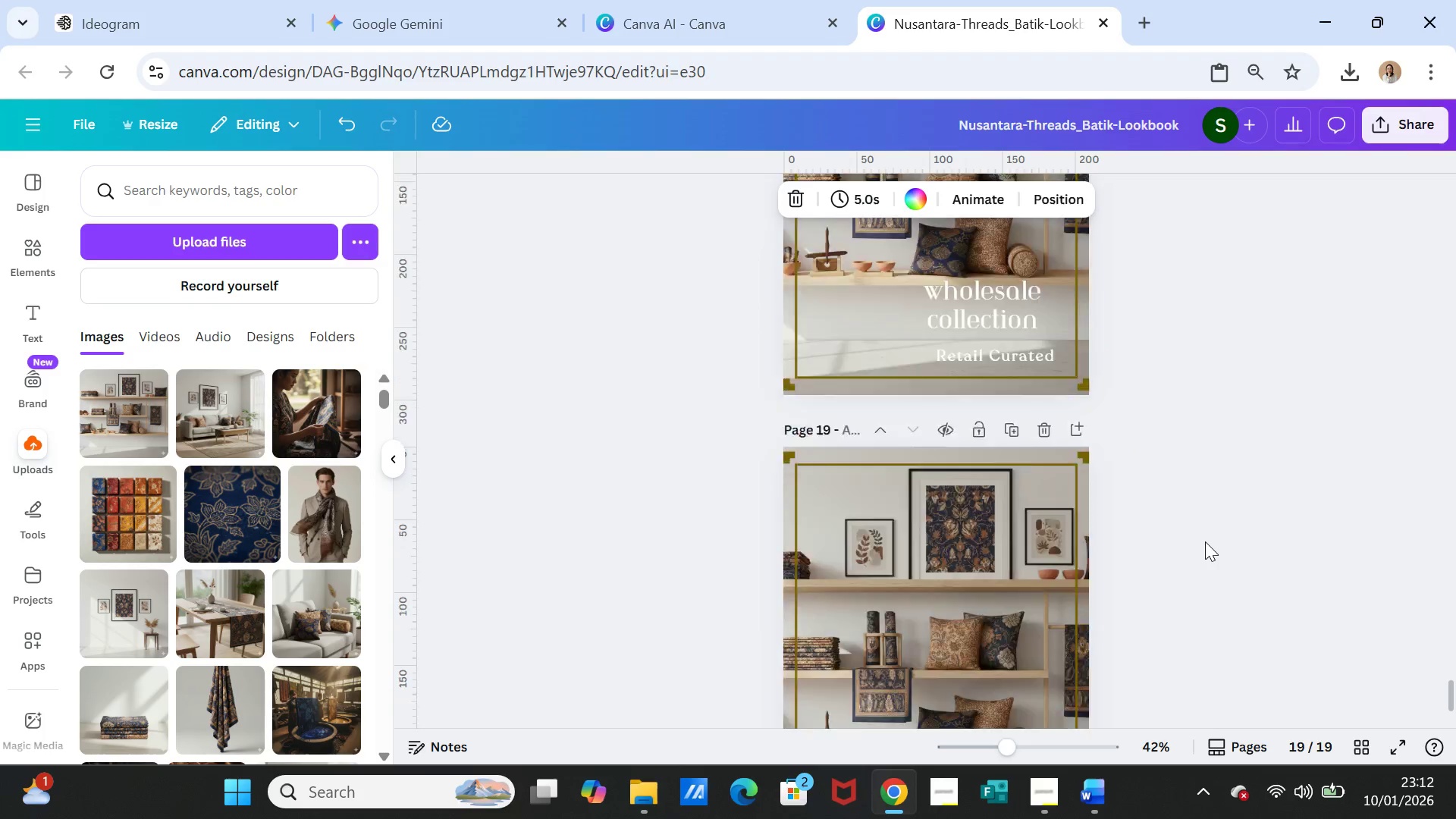 
scroll: coordinate [1205, 541], scroll_direction: up, amount: 4.0
 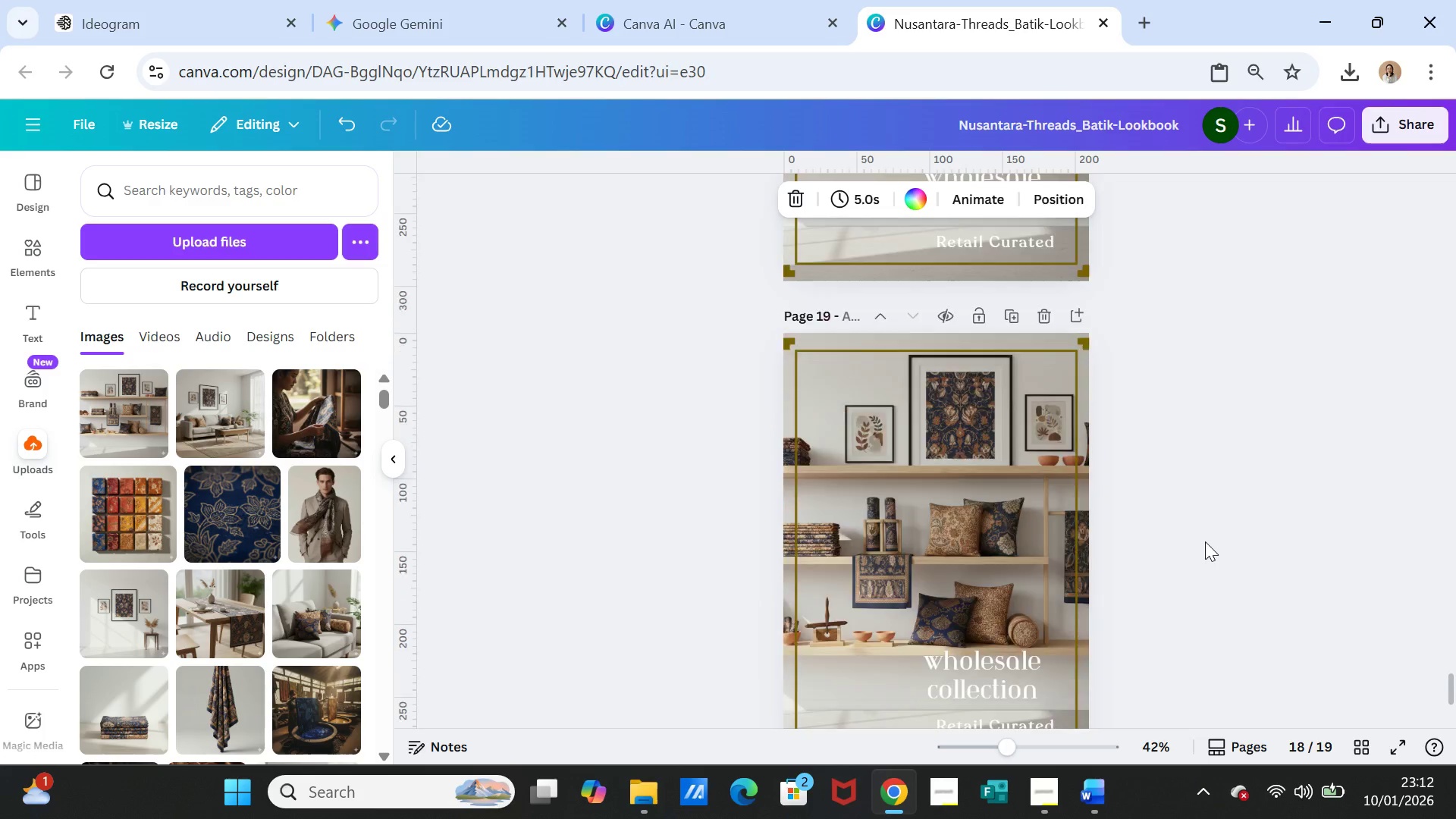 
scroll: coordinate [1205, 541], scroll_direction: down, amount: 3.0
 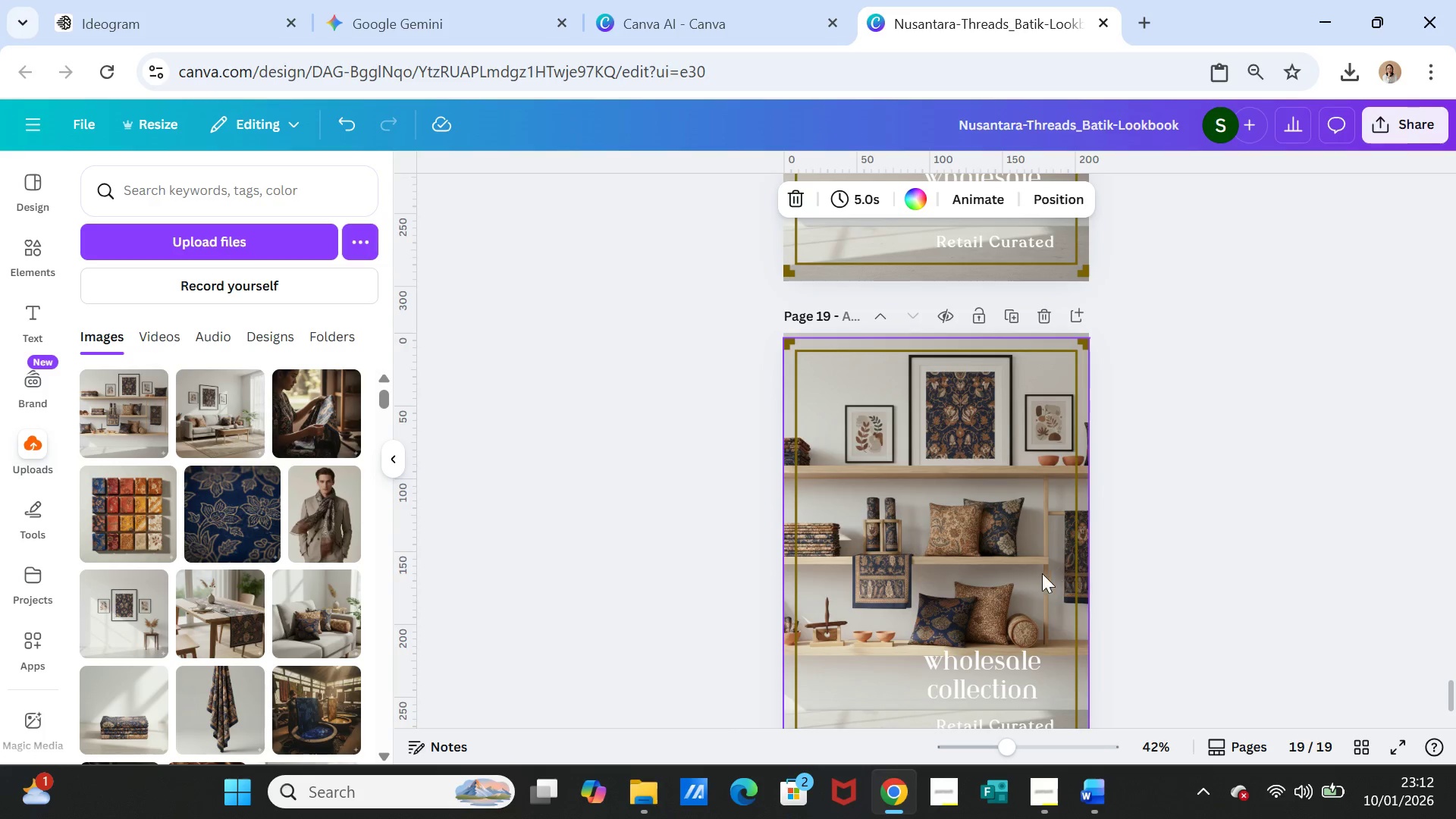 
left_click([1041, 574])
 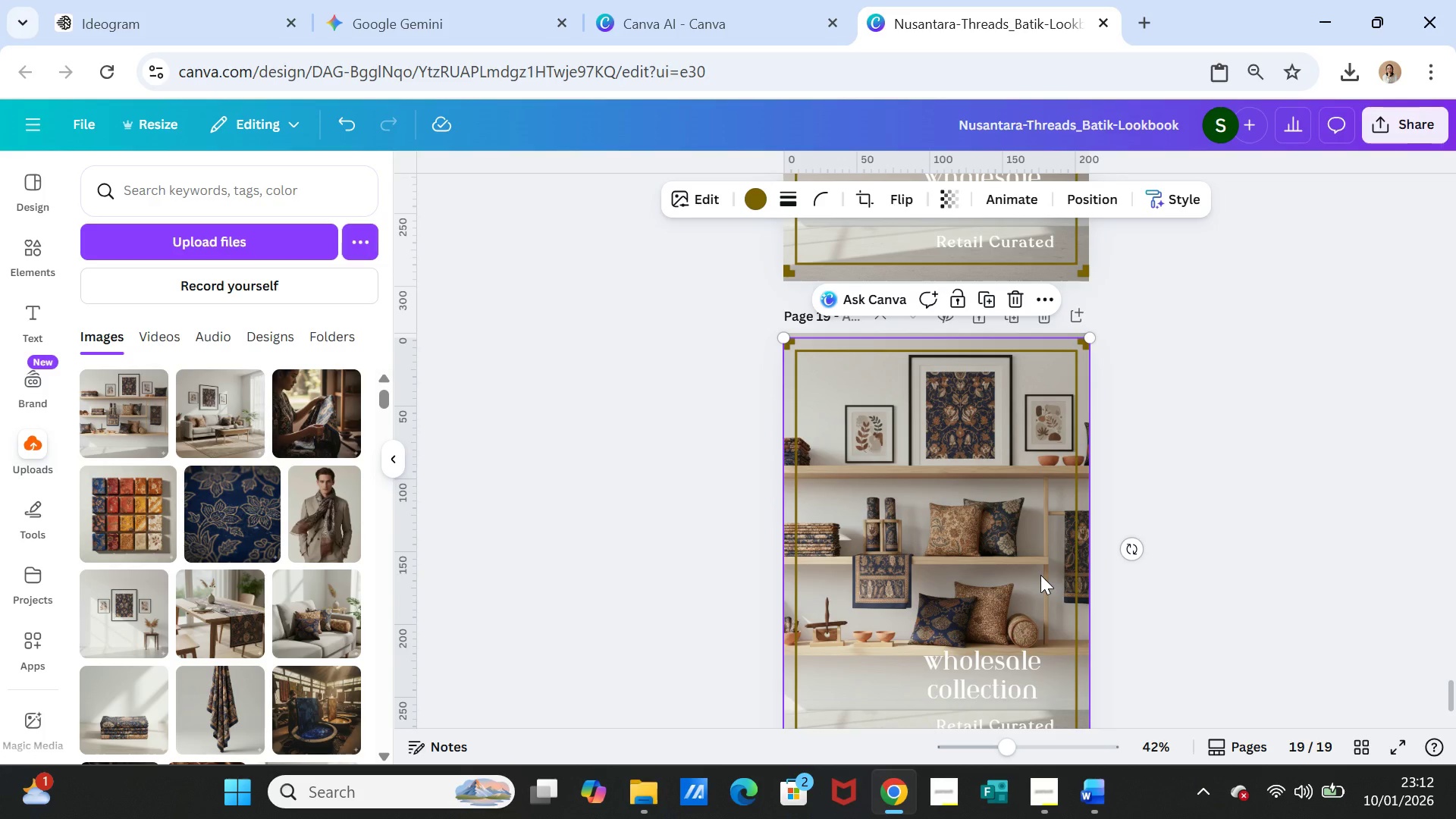 
key(Delete)
 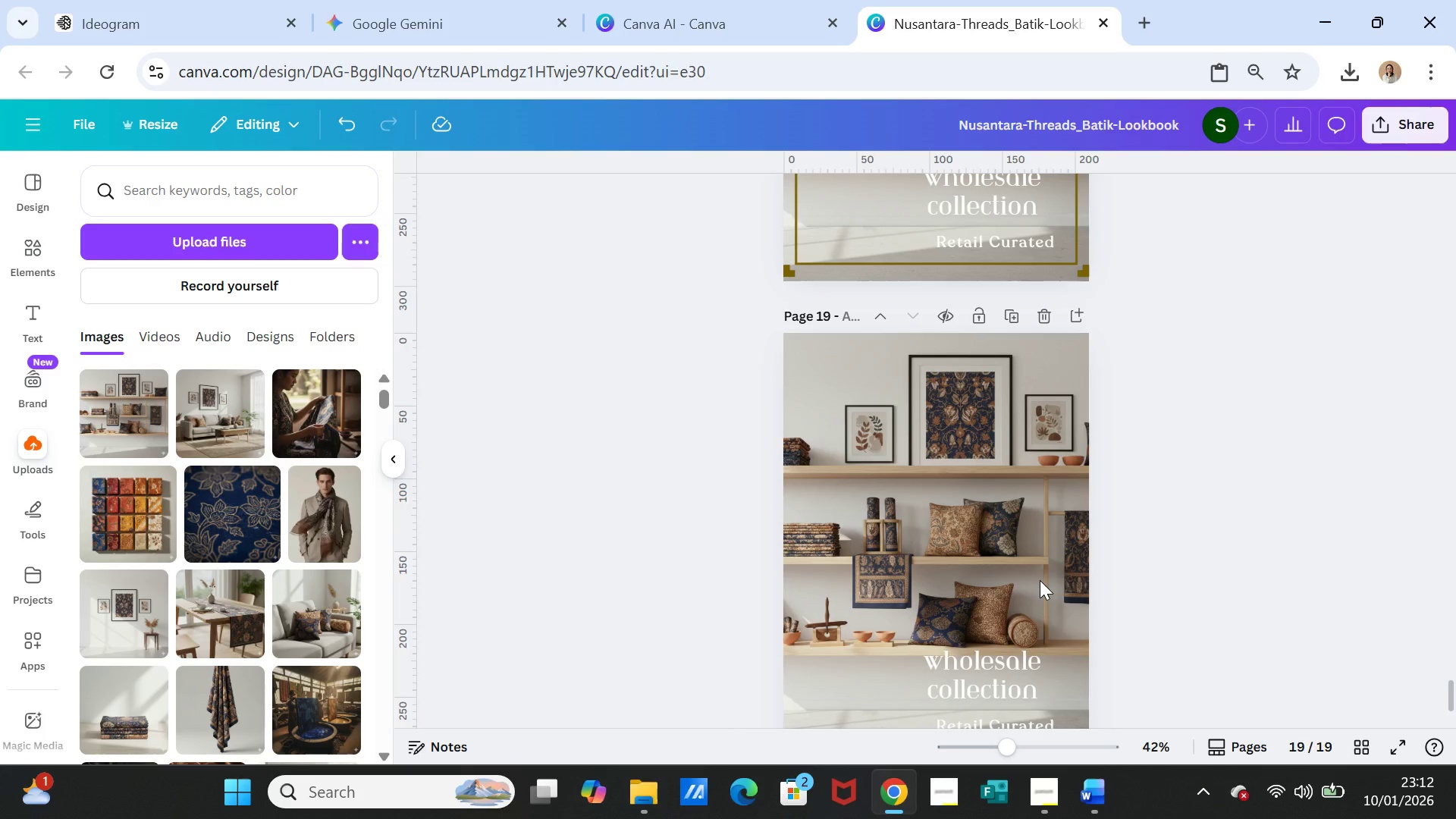 
left_click([1040, 580])
 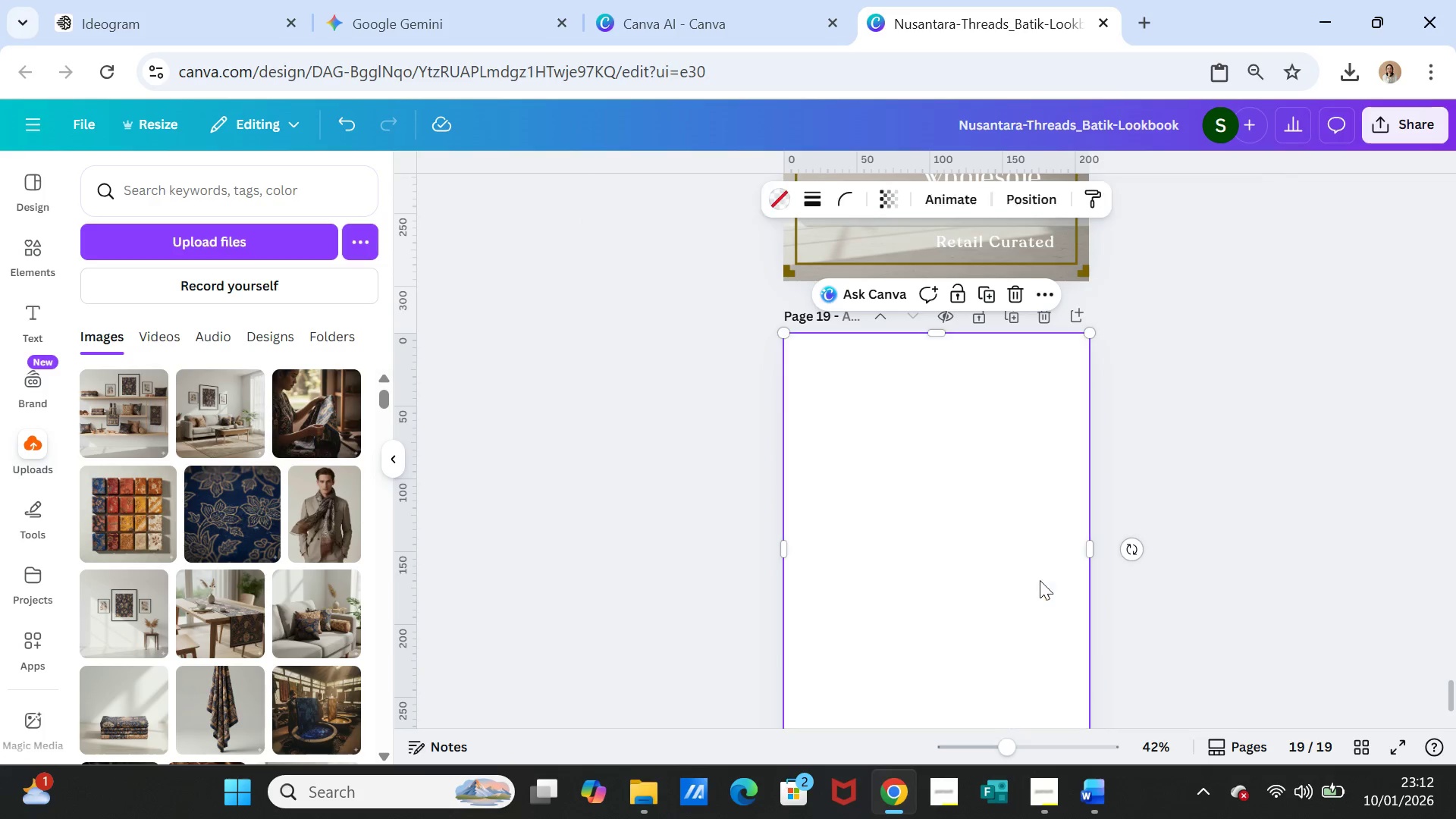 
key(Delete)
 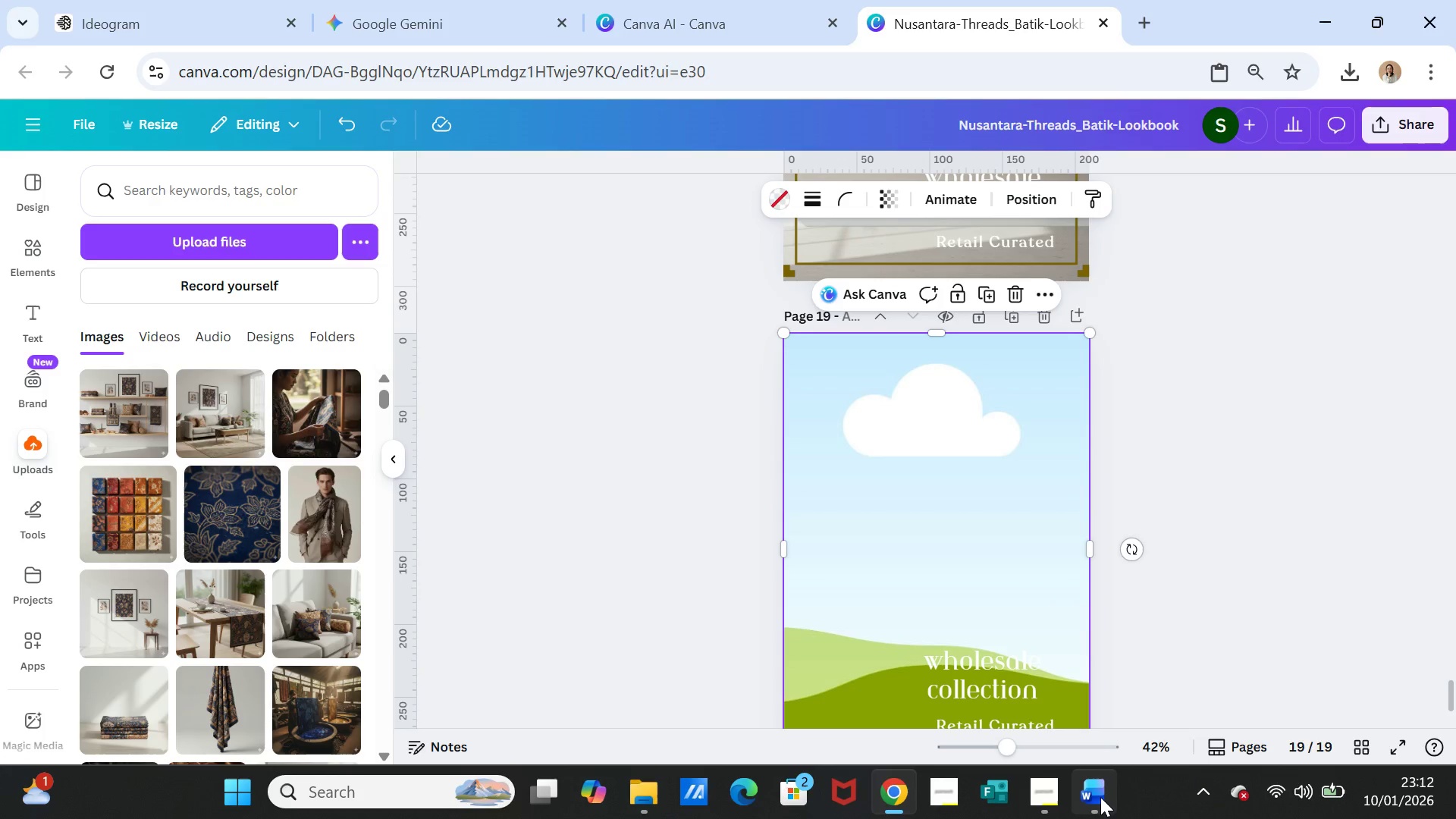 
left_click([1100, 797])
 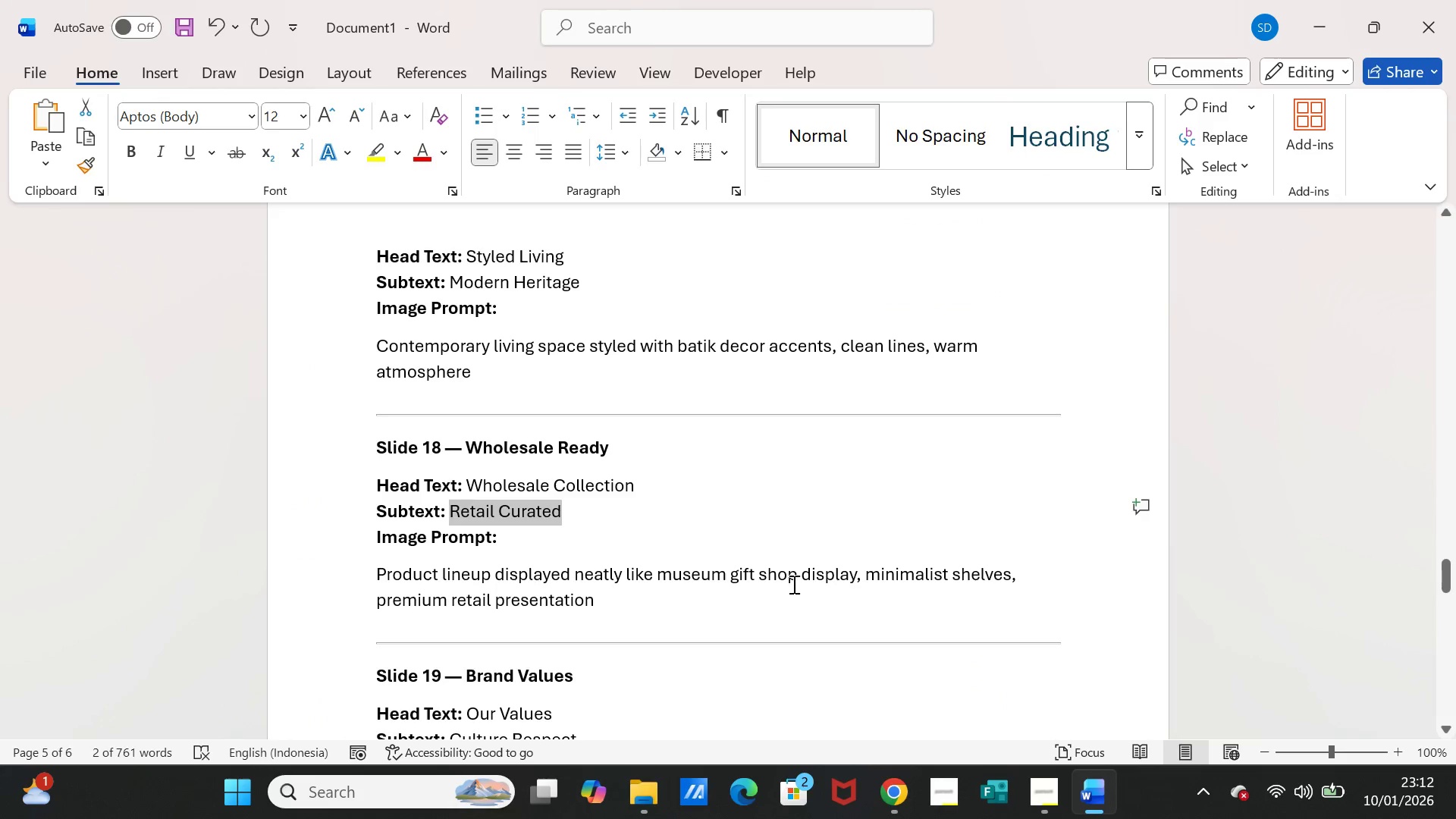 
scroll: coordinate [735, 584], scroll_direction: down, amount: 5.0
 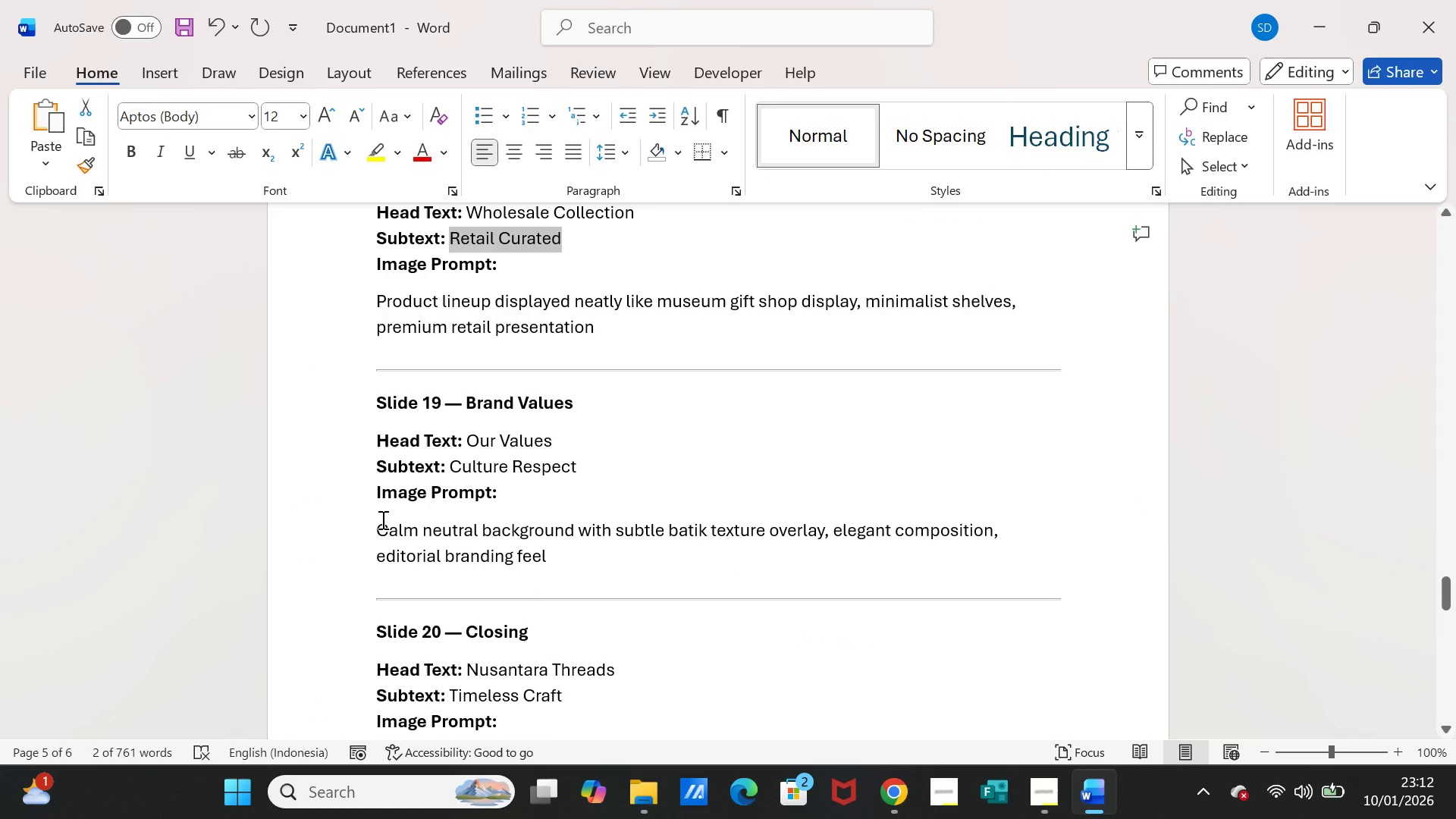 
left_click_drag(start_coordinate=[378, 528], to_coordinate=[529, 551])
 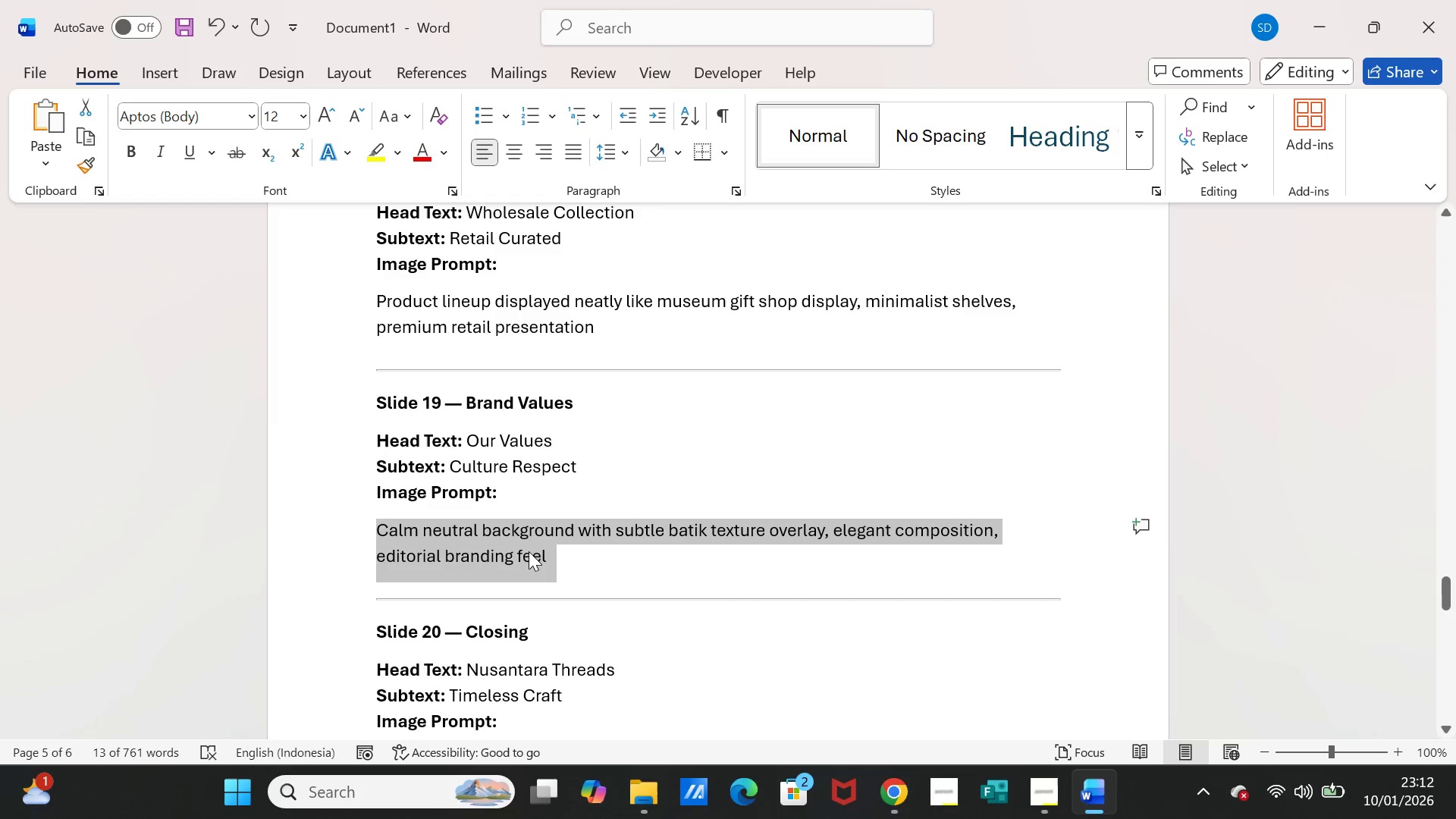 
key(Control+C)
 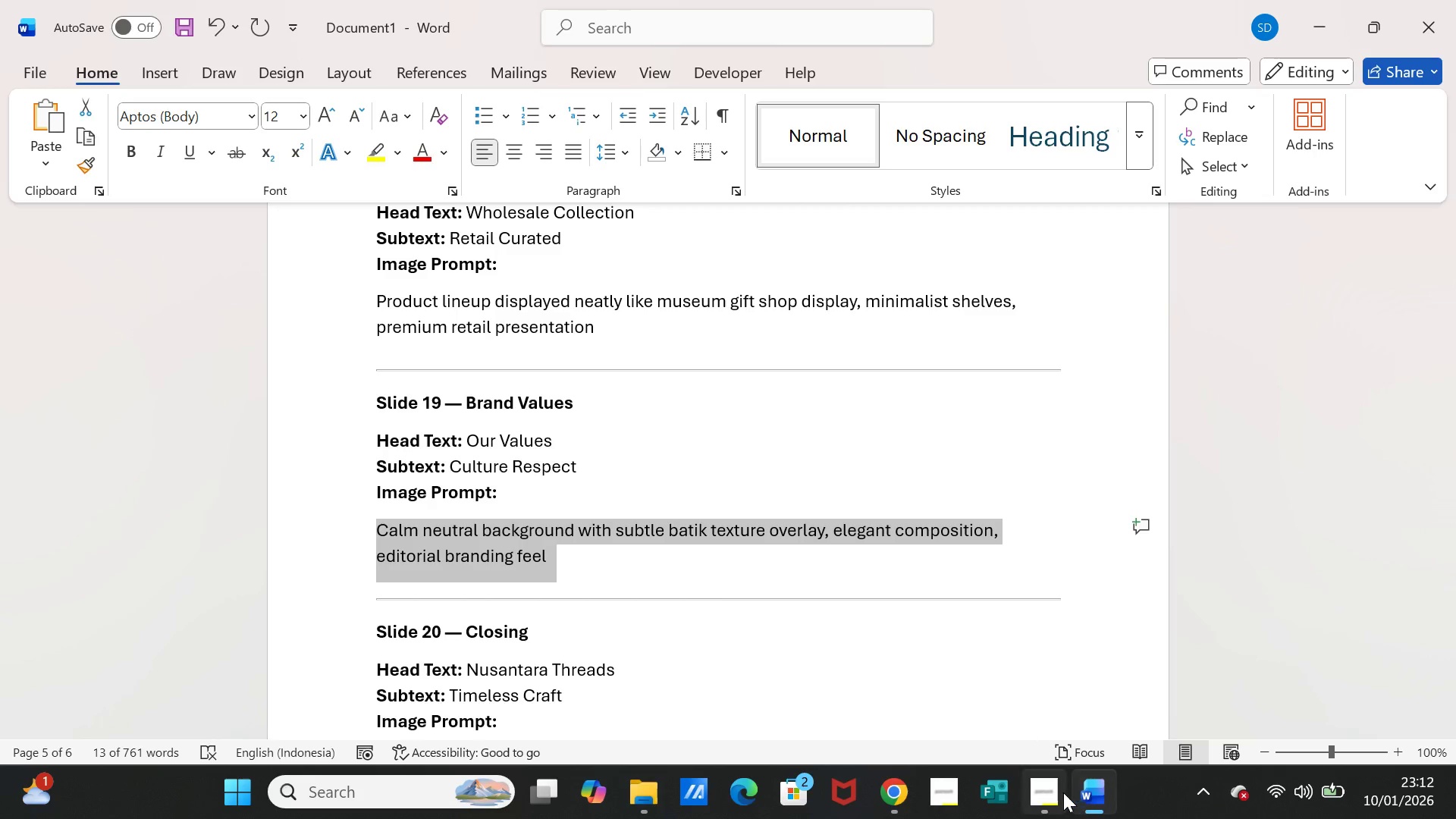 
left_click([1062, 792])